 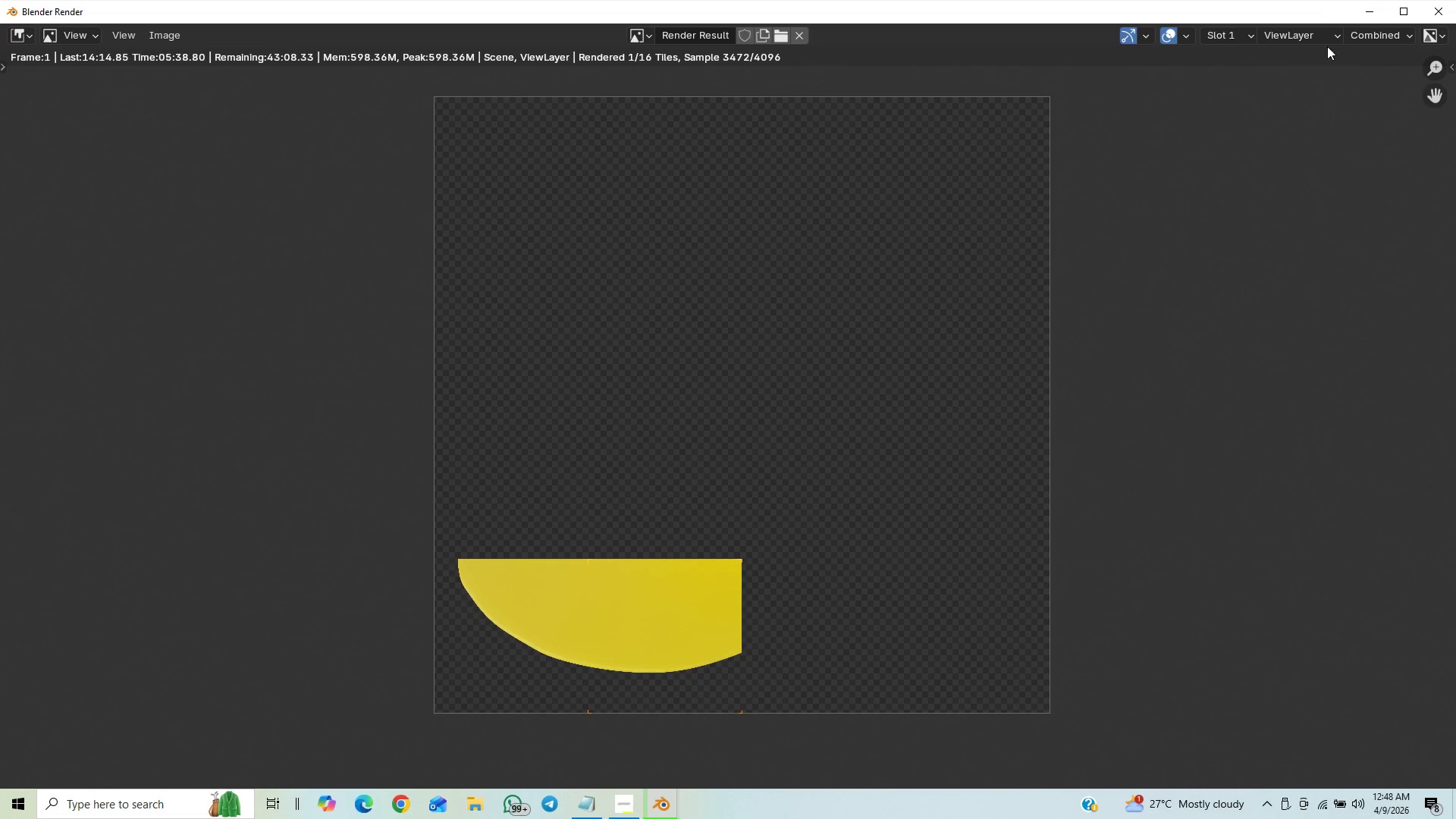 
left_click([1150, 200])
 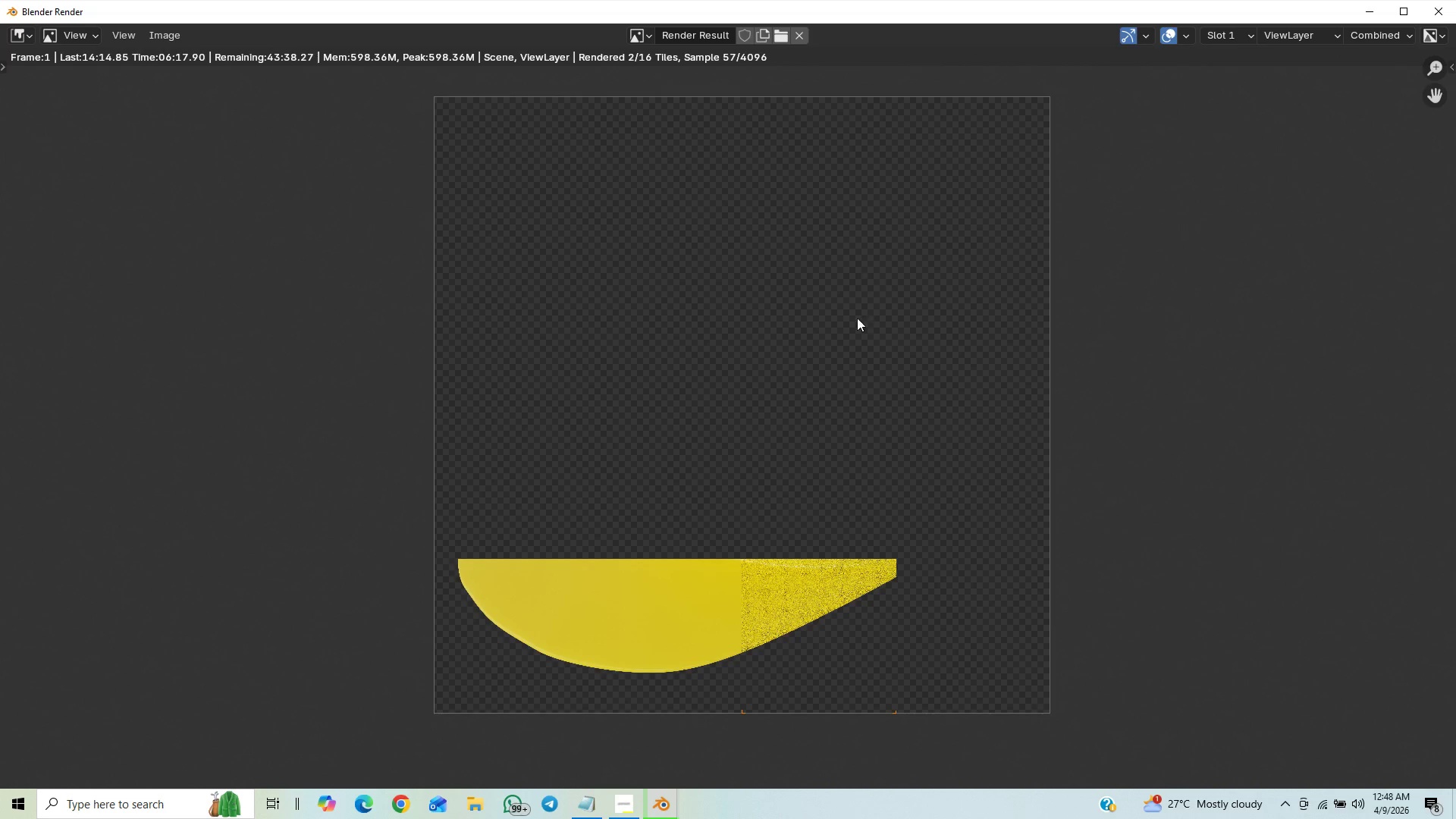 
wait(39.53)
 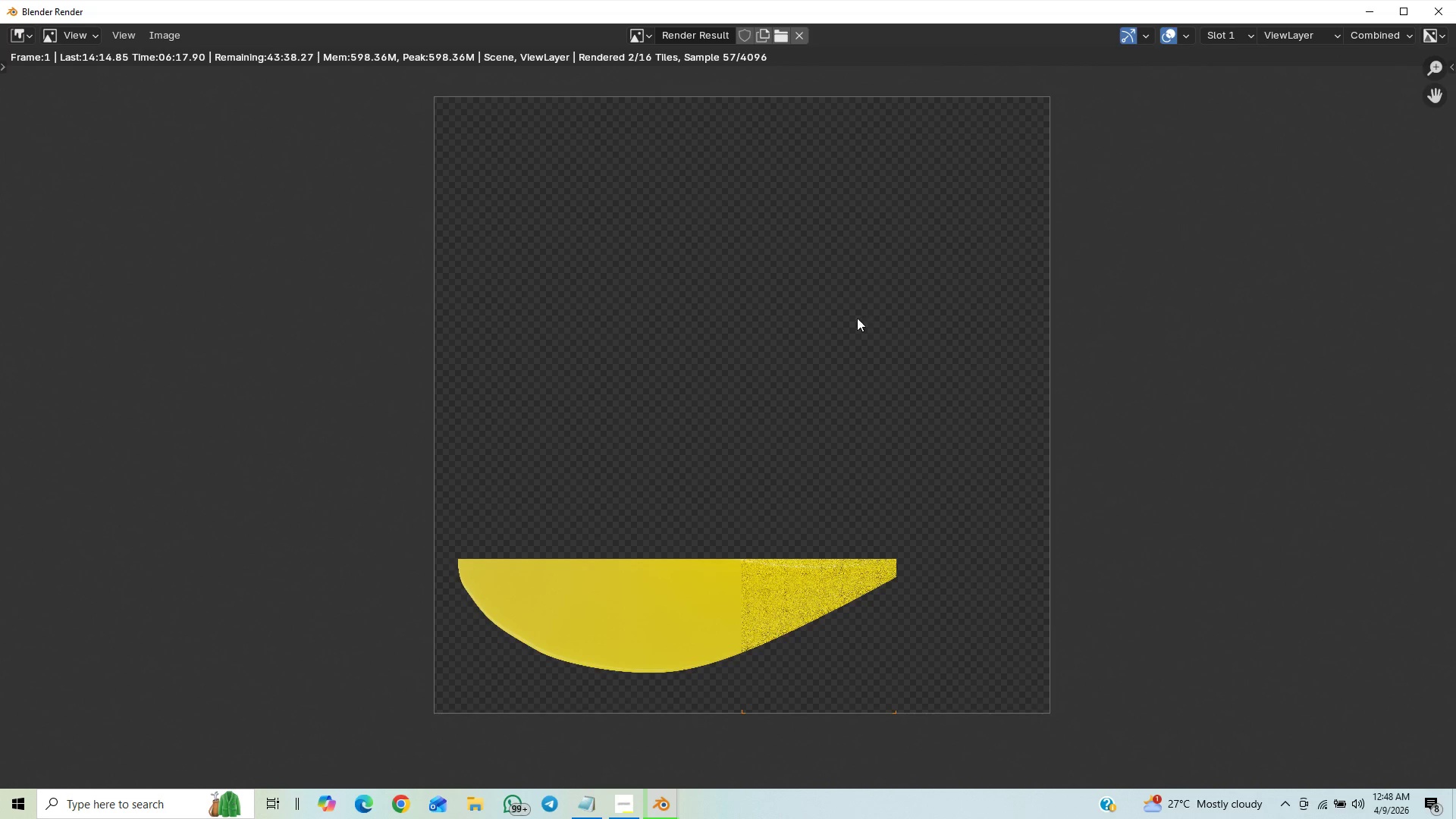 
scroll: coordinate [1040, 369], scroll_direction: up, amount: 1.0
 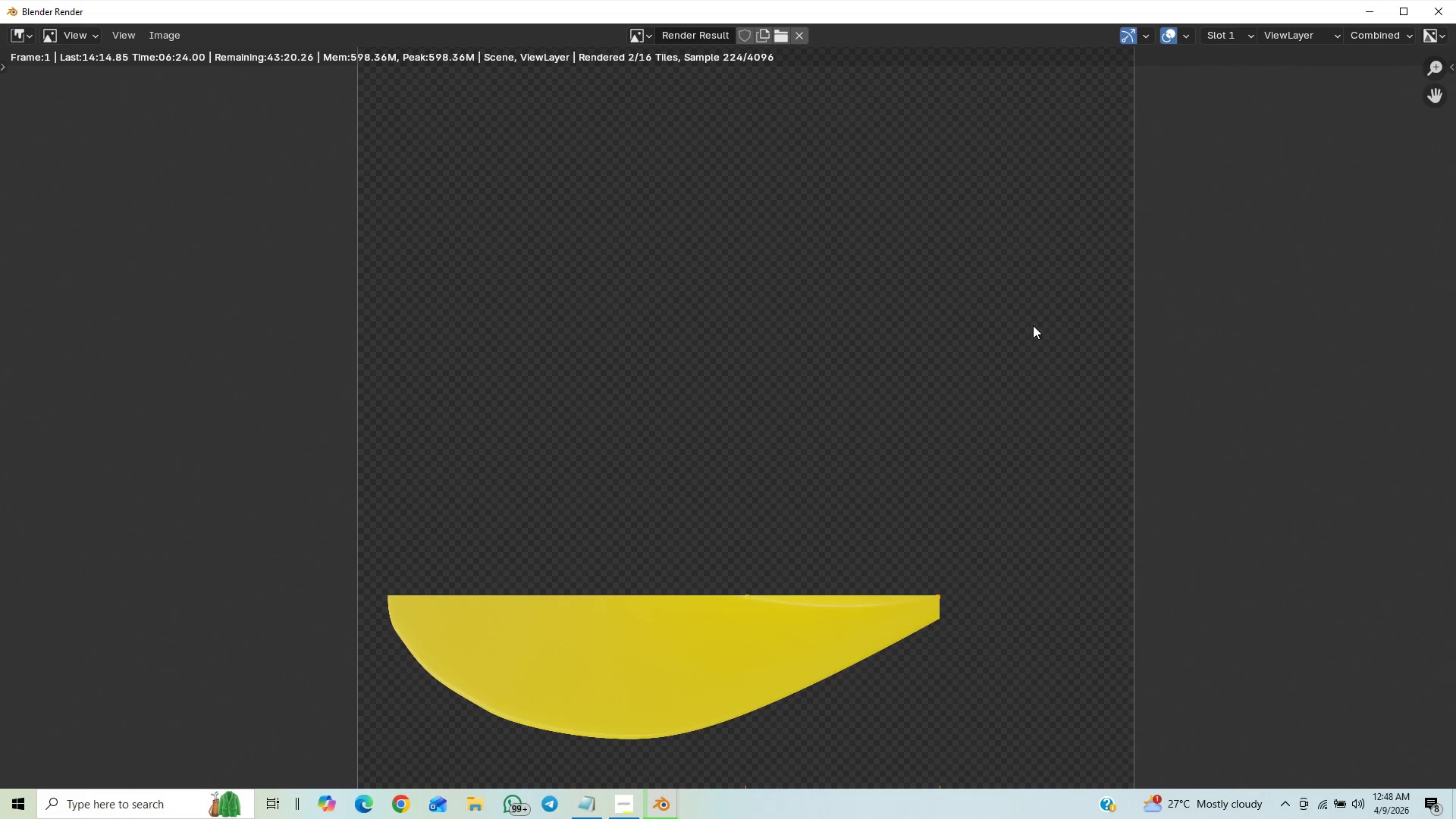 
scroll: coordinate [1034, 328], scroll_direction: down, amount: 3.0
 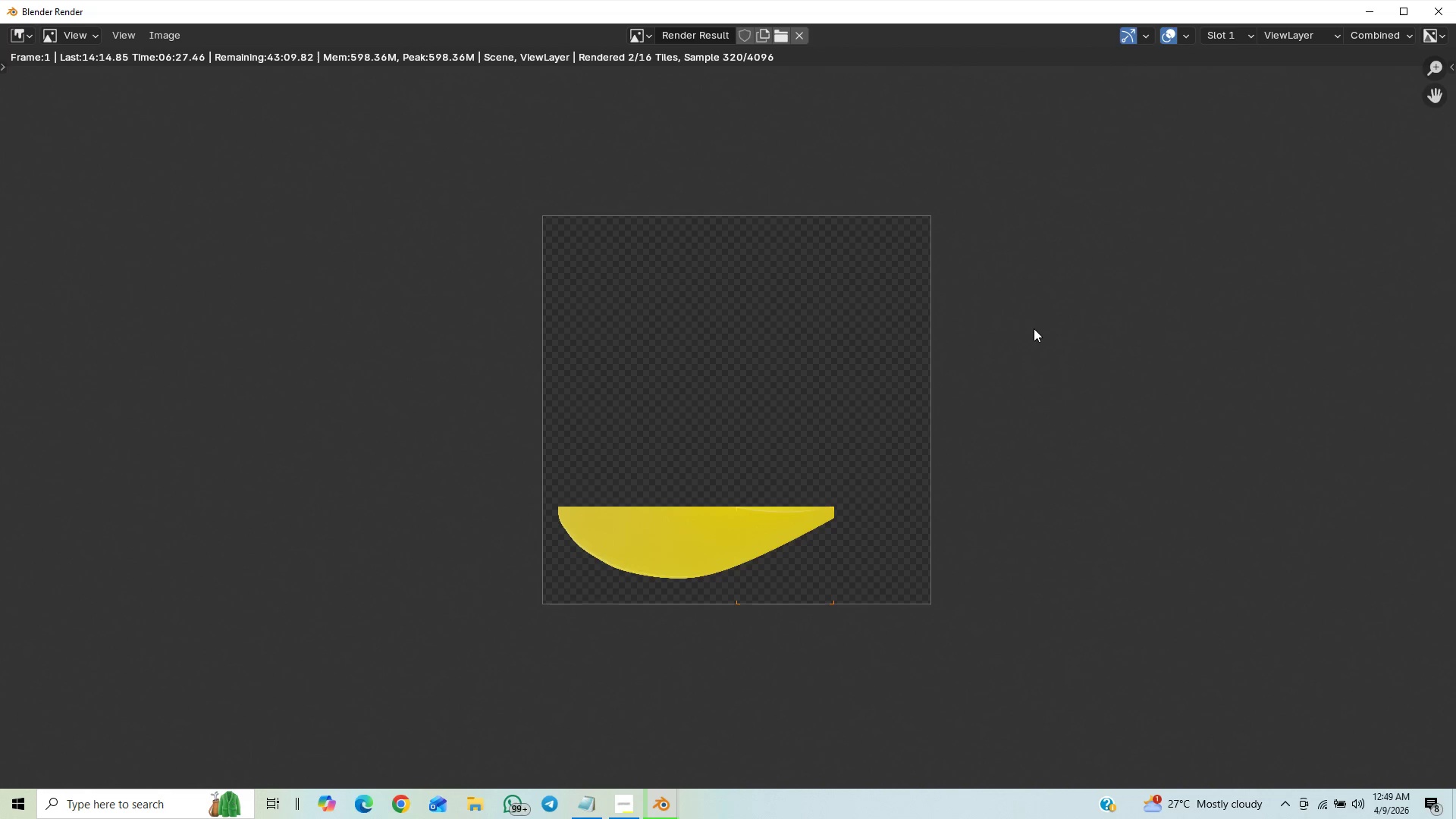 
scroll: coordinate [1021, 370], scroll_direction: up, amount: 3.0
 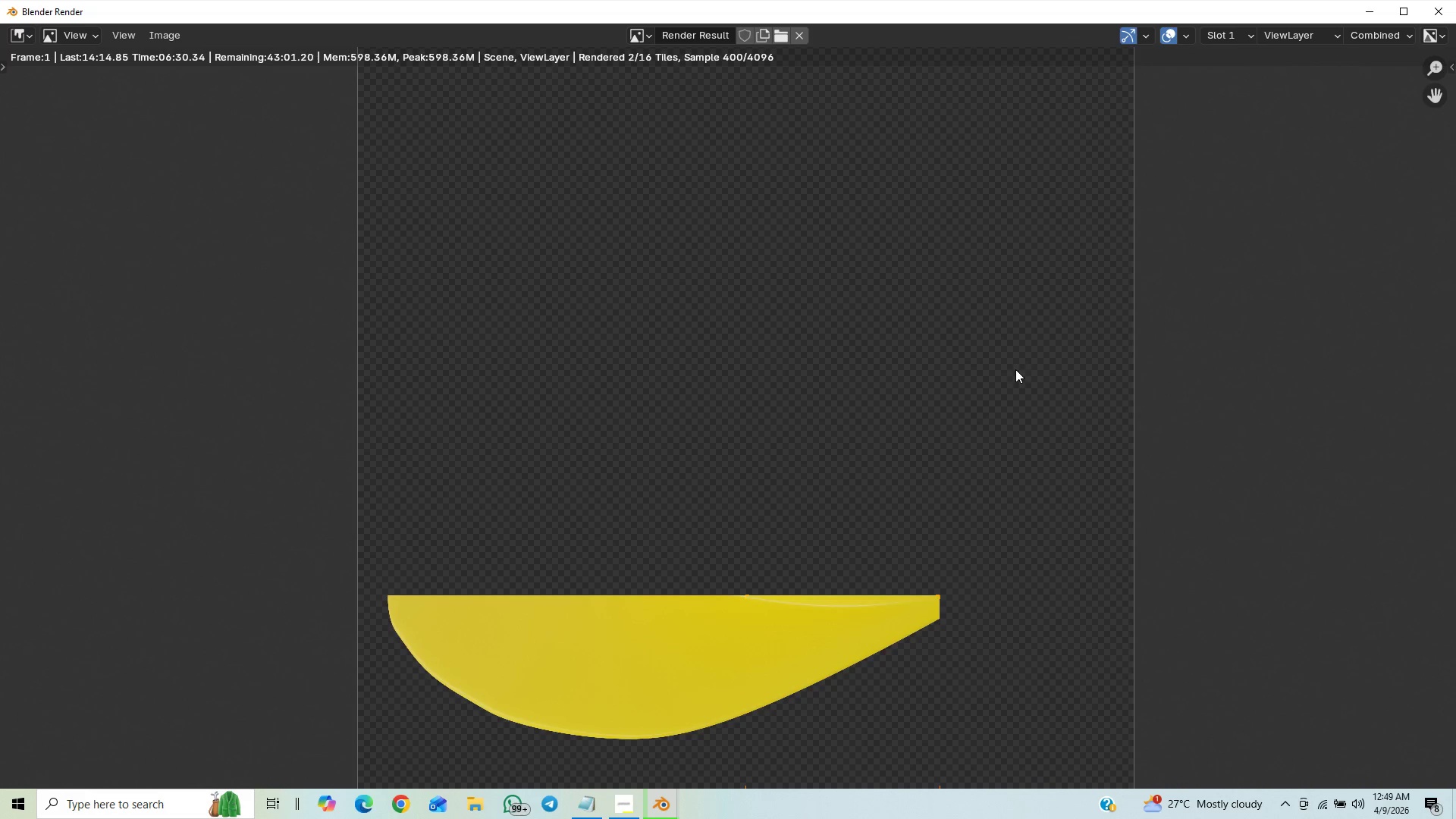 
scroll: coordinate [1033, 359], scroll_direction: down, amount: 18.0
 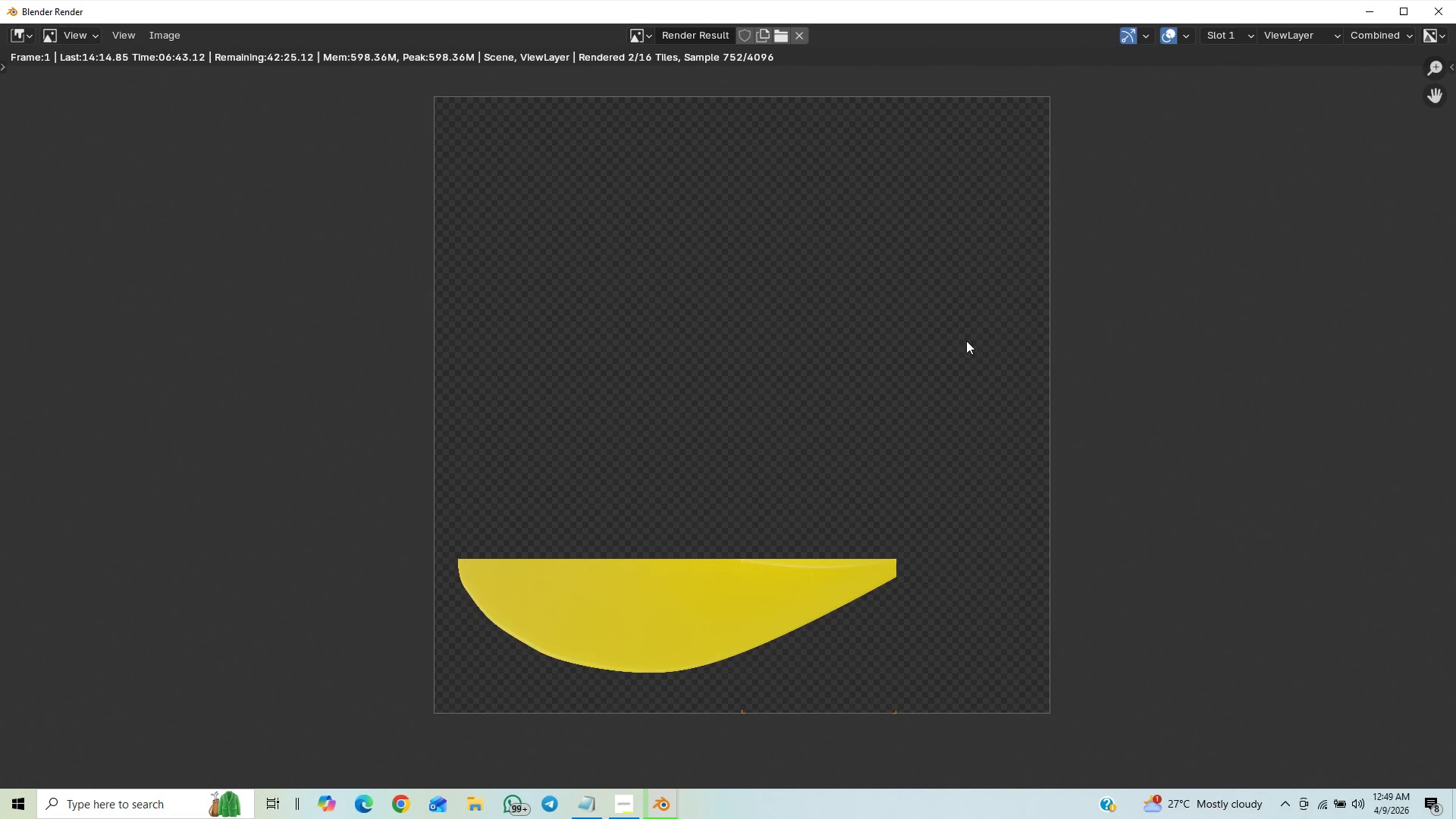 
wait(5.77)
 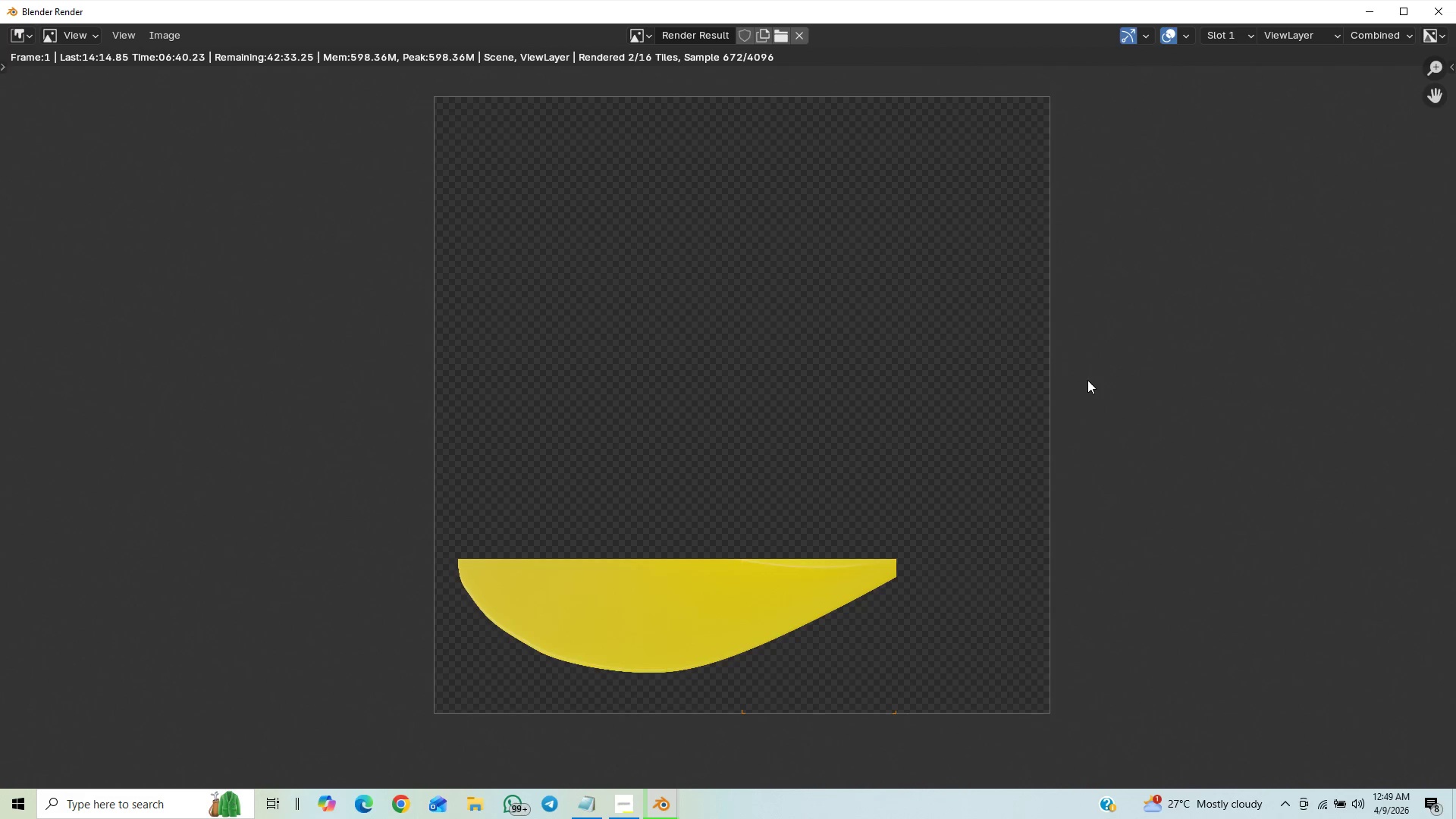 
scroll: coordinate [947, 492], scroll_direction: down, amount: 1.0
 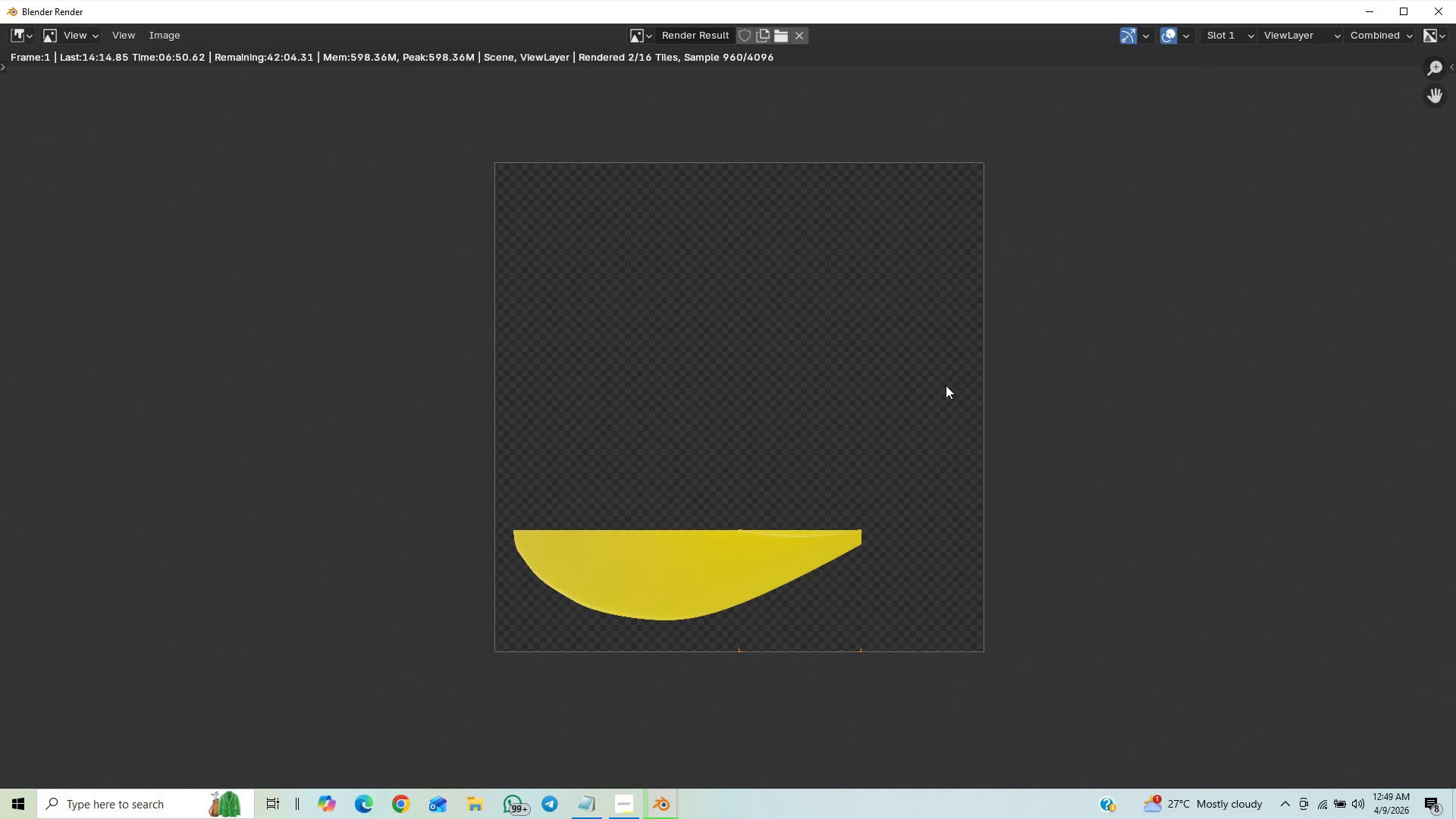 
wait(7.46)
 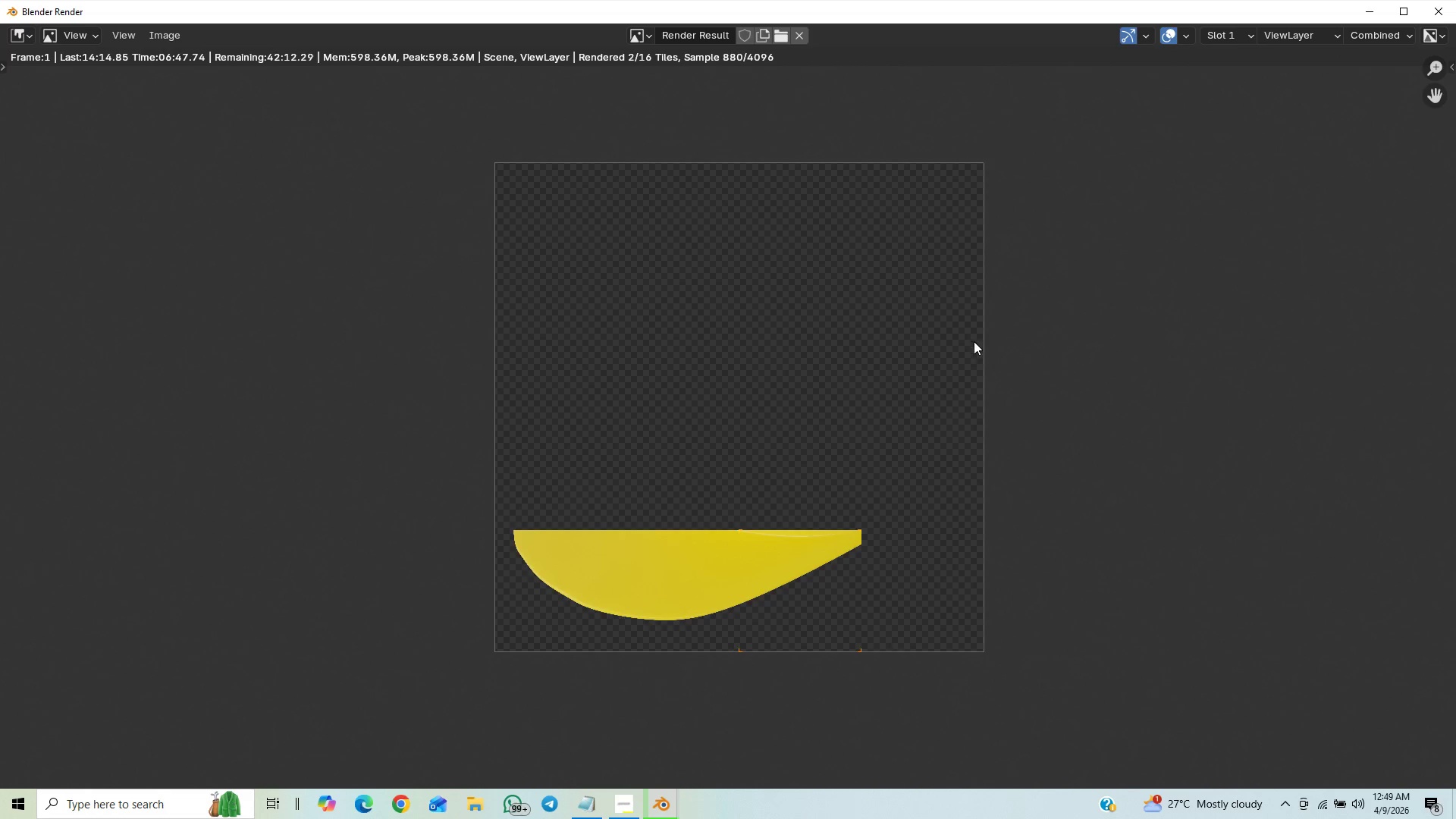 
scroll: coordinate [958, 416], scroll_direction: down, amount: 3.0
 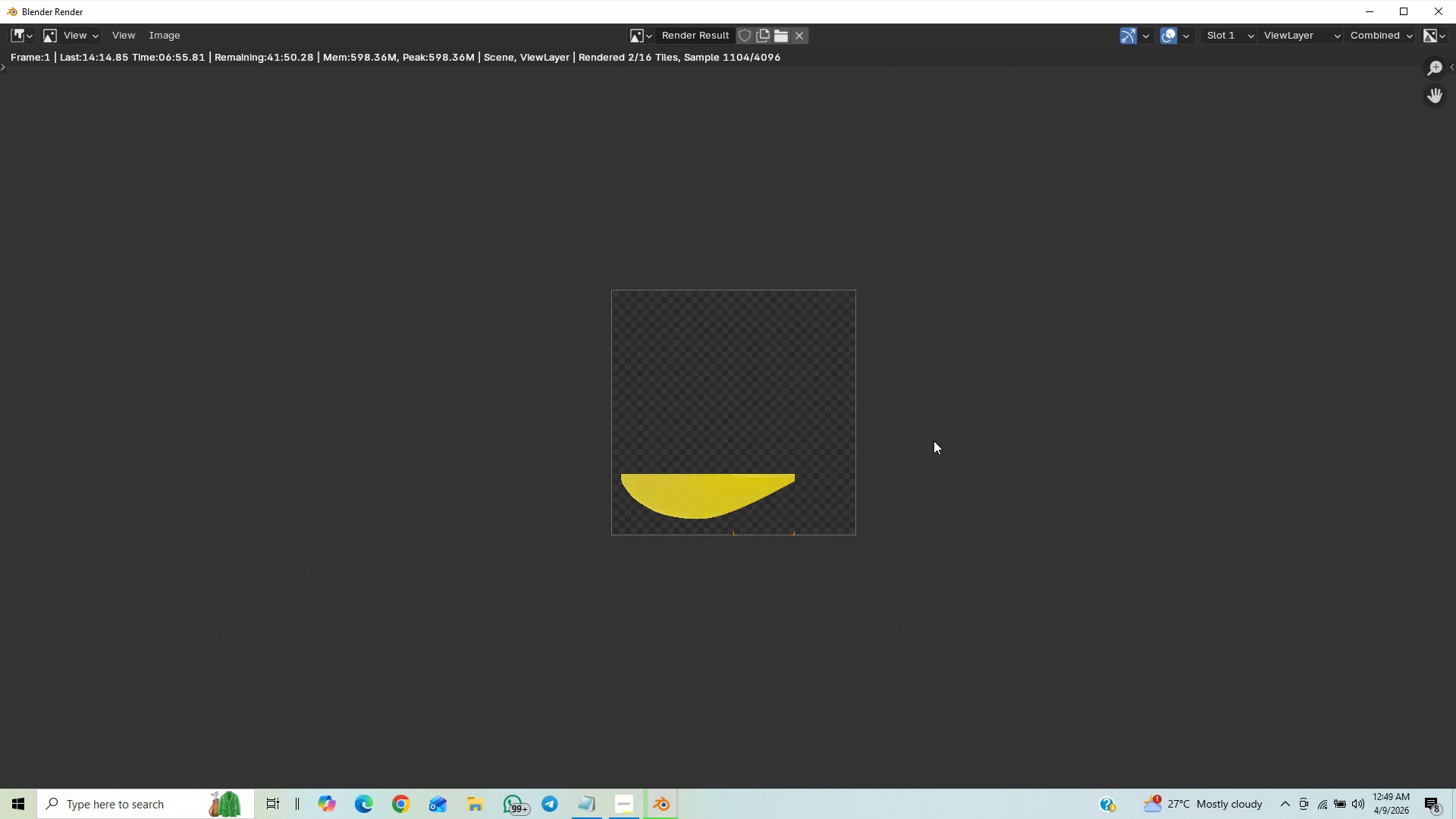 
scroll: coordinate [943, 439], scroll_direction: up, amount: 3.0
 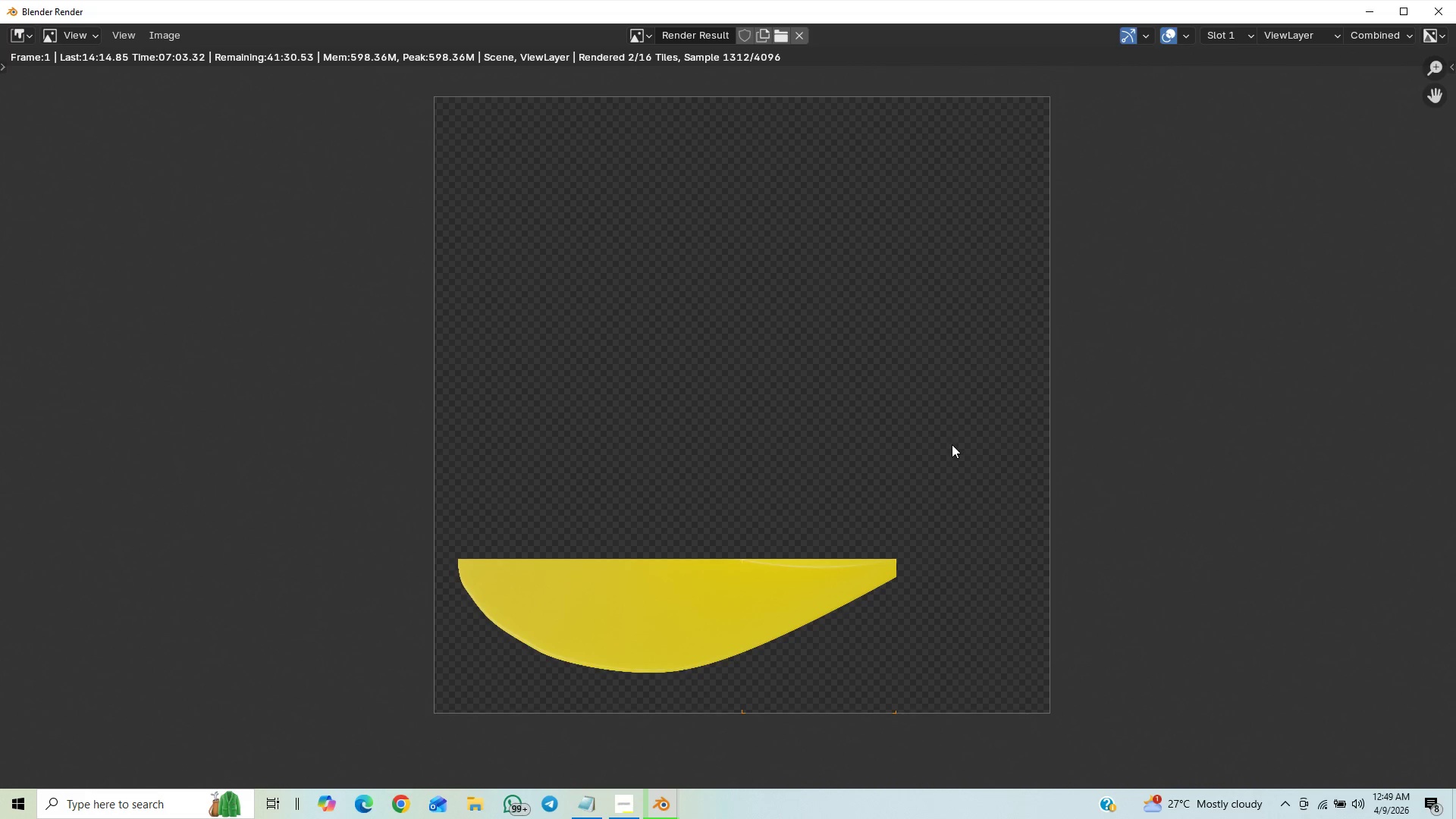 
scroll: coordinate [977, 433], scroll_direction: down, amount: 2.0
 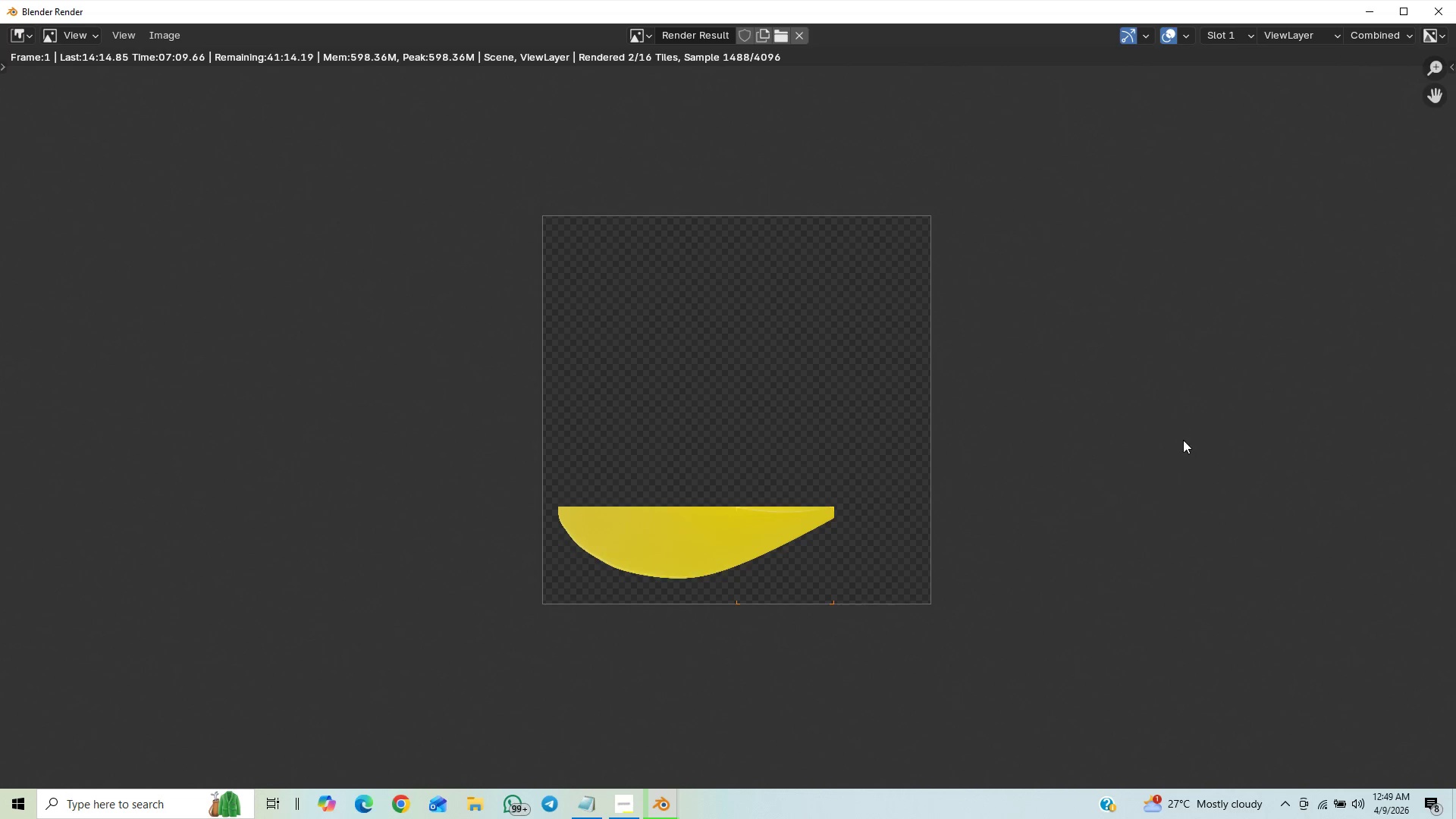 
scroll: coordinate [960, 489], scroll_direction: up, amount: 2.0
 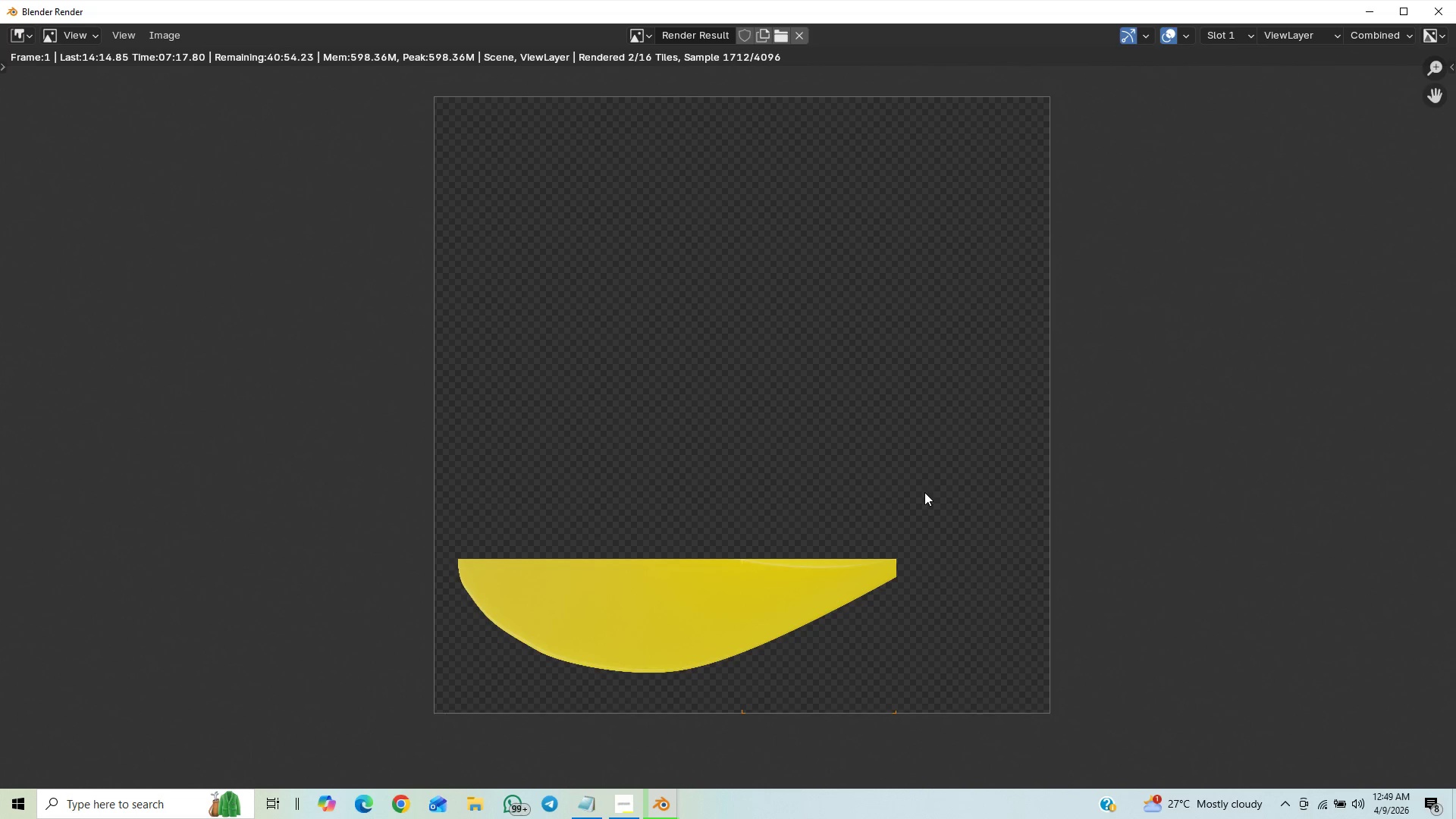 
scroll: coordinate [910, 383], scroll_direction: down, amount: 2.0
 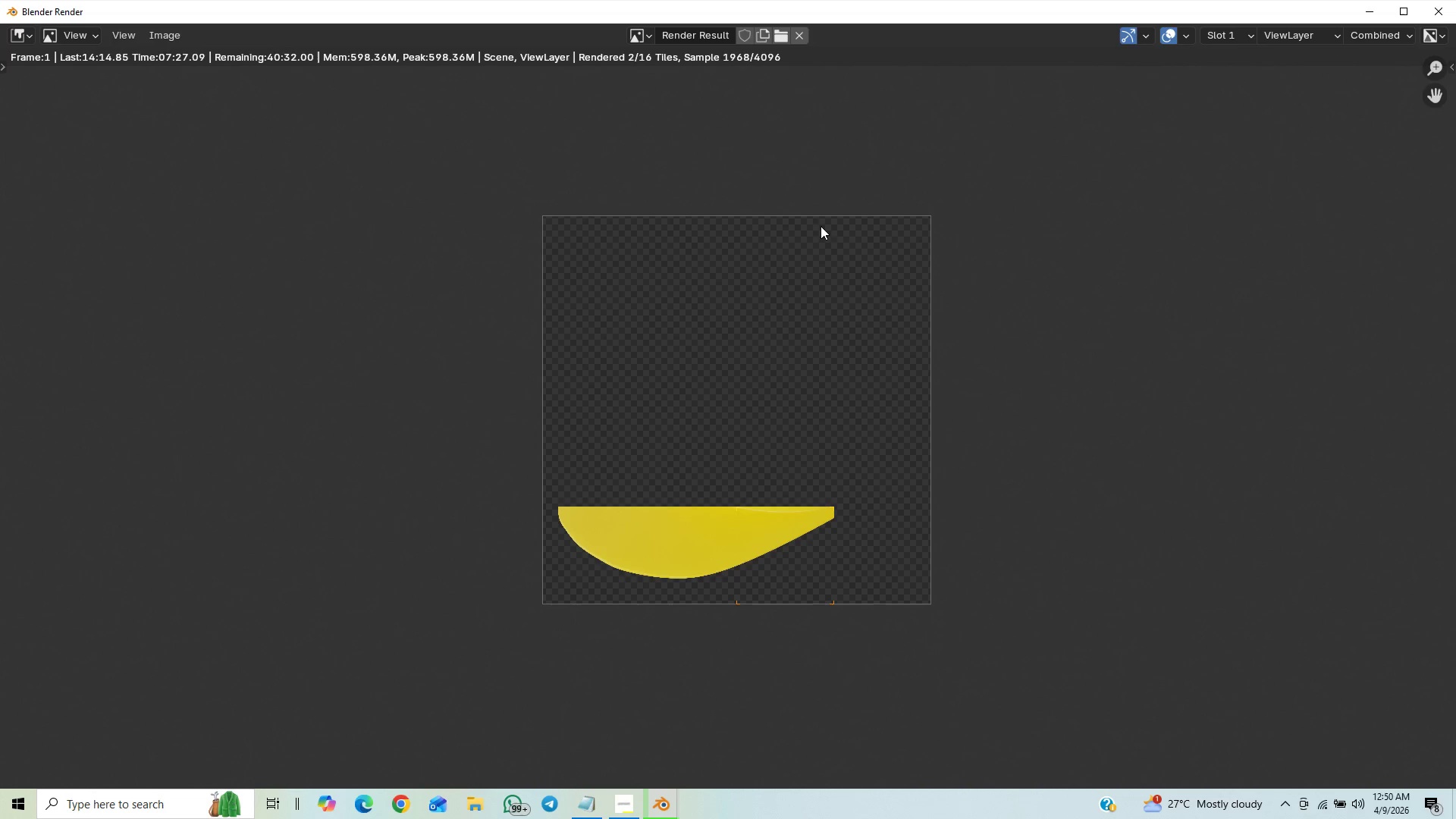 
scroll: coordinate [790, 339], scroll_direction: up, amount: 1.0
 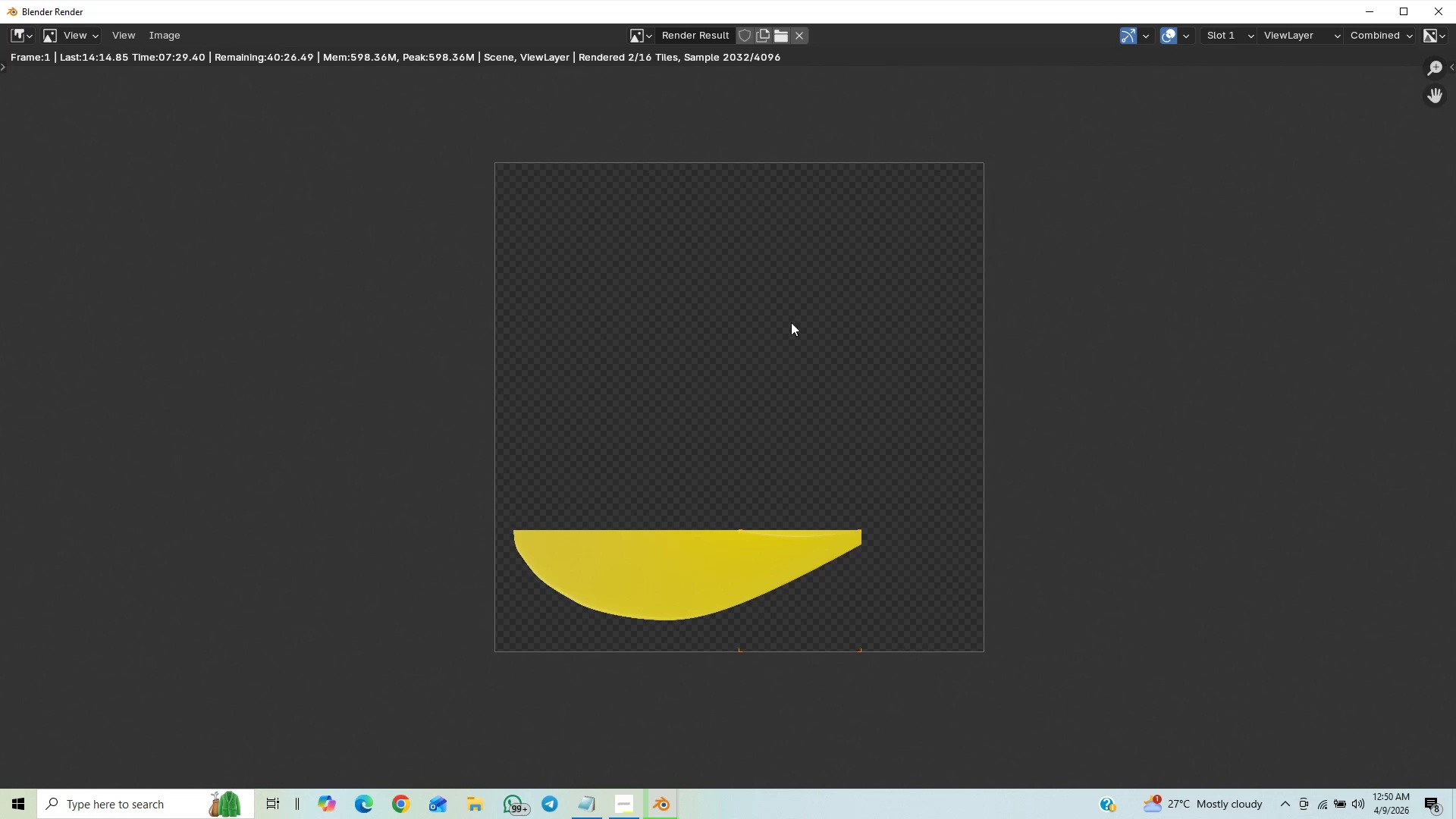 
scroll: coordinate [803, 315], scroll_direction: down, amount: 1.0
 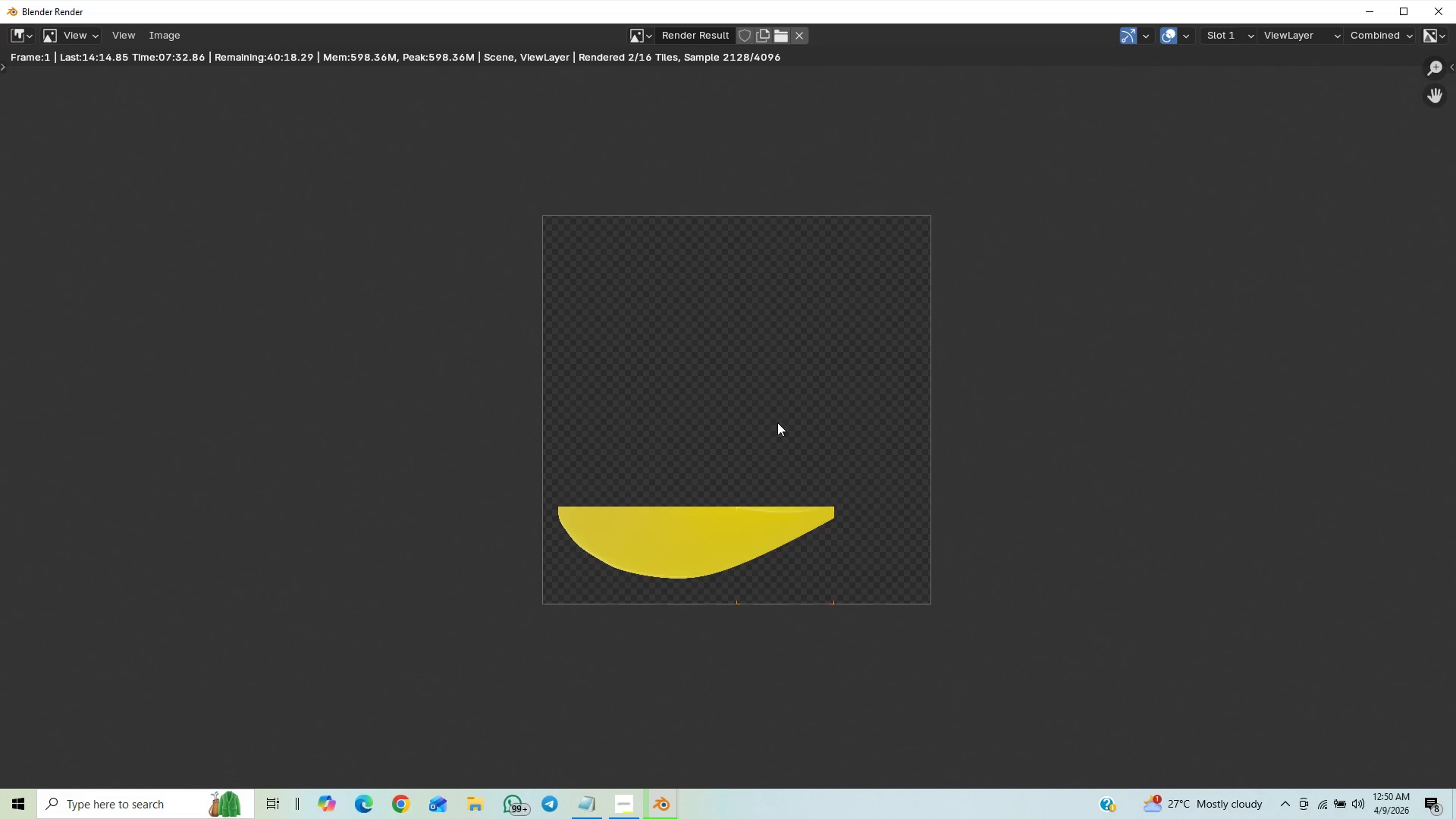 
scroll: coordinate [805, 468], scroll_direction: up, amount: 2.0
 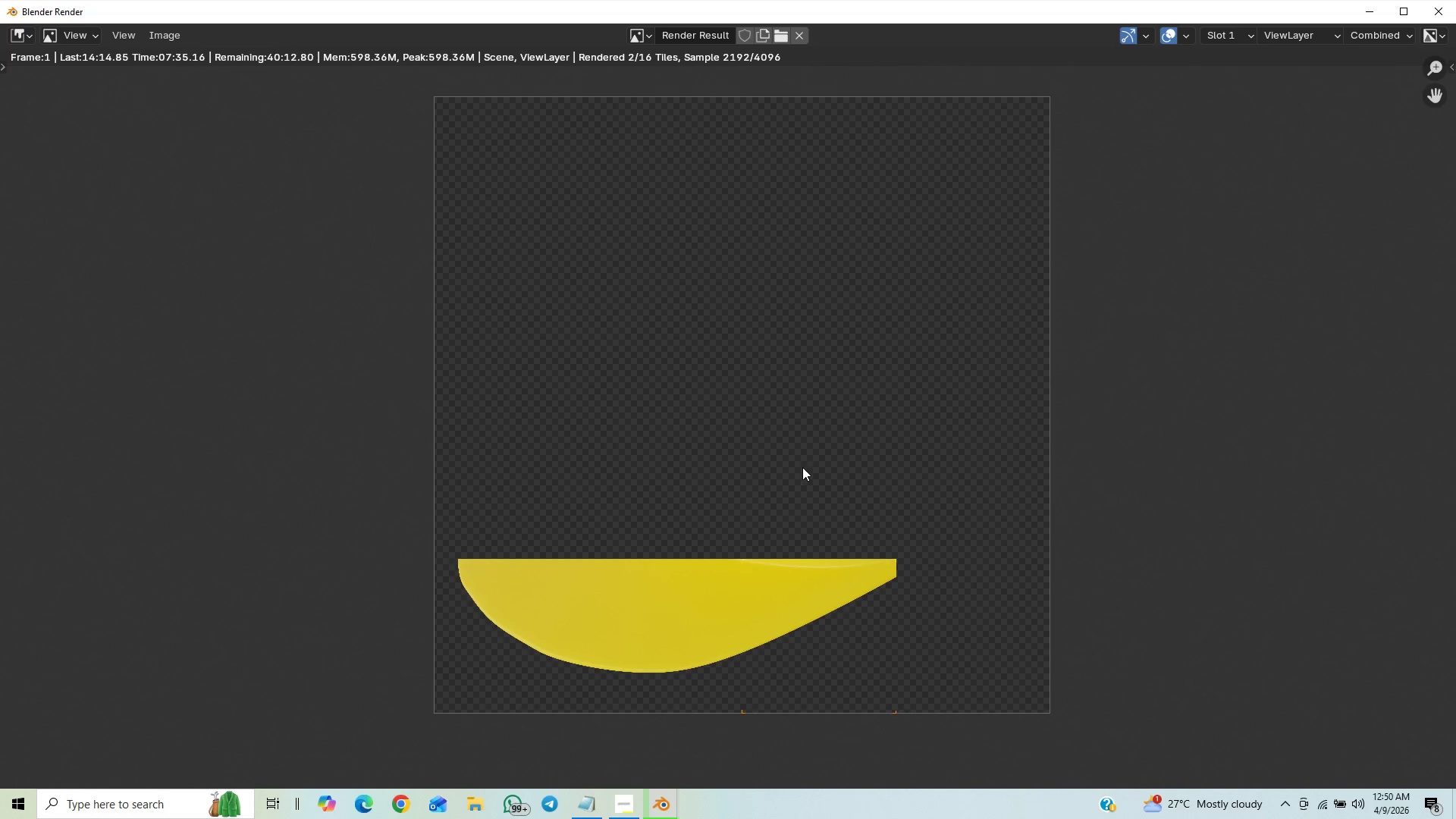 
scroll: coordinate [806, 464], scroll_direction: down, amount: 6.0
 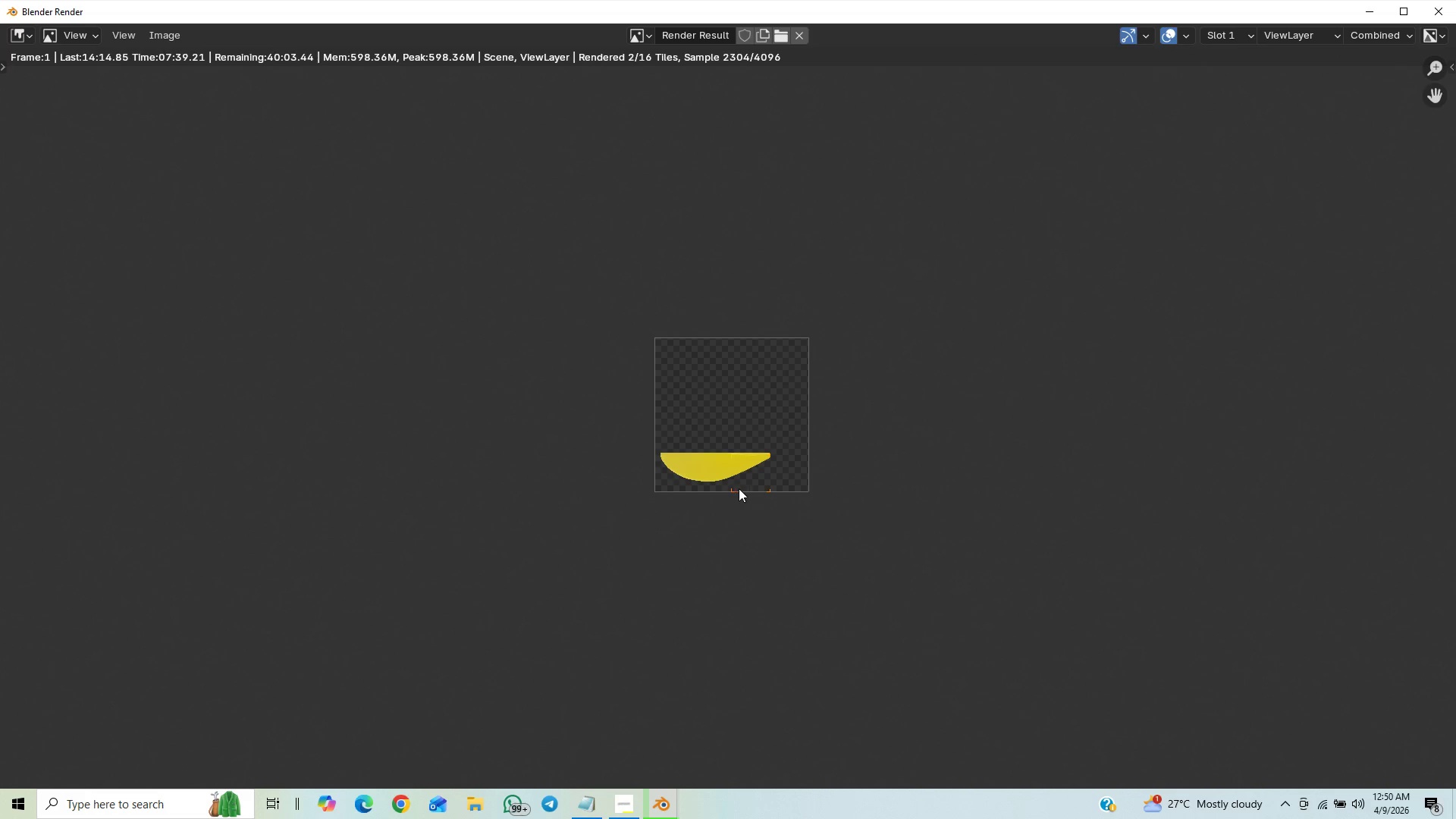 
scroll: coordinate [708, 397], scroll_direction: up, amount: 2.0
 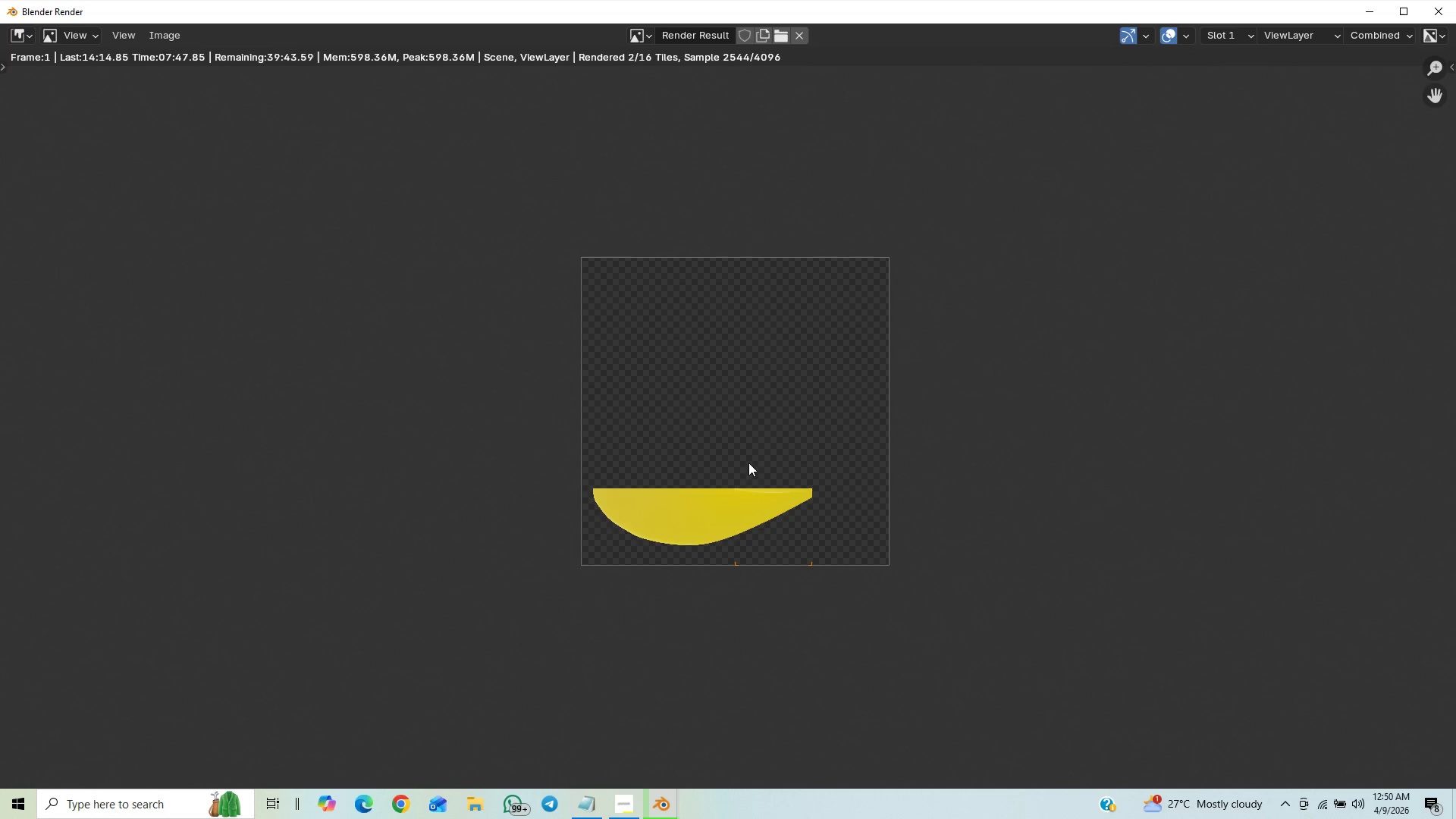 
wait(5.19)
 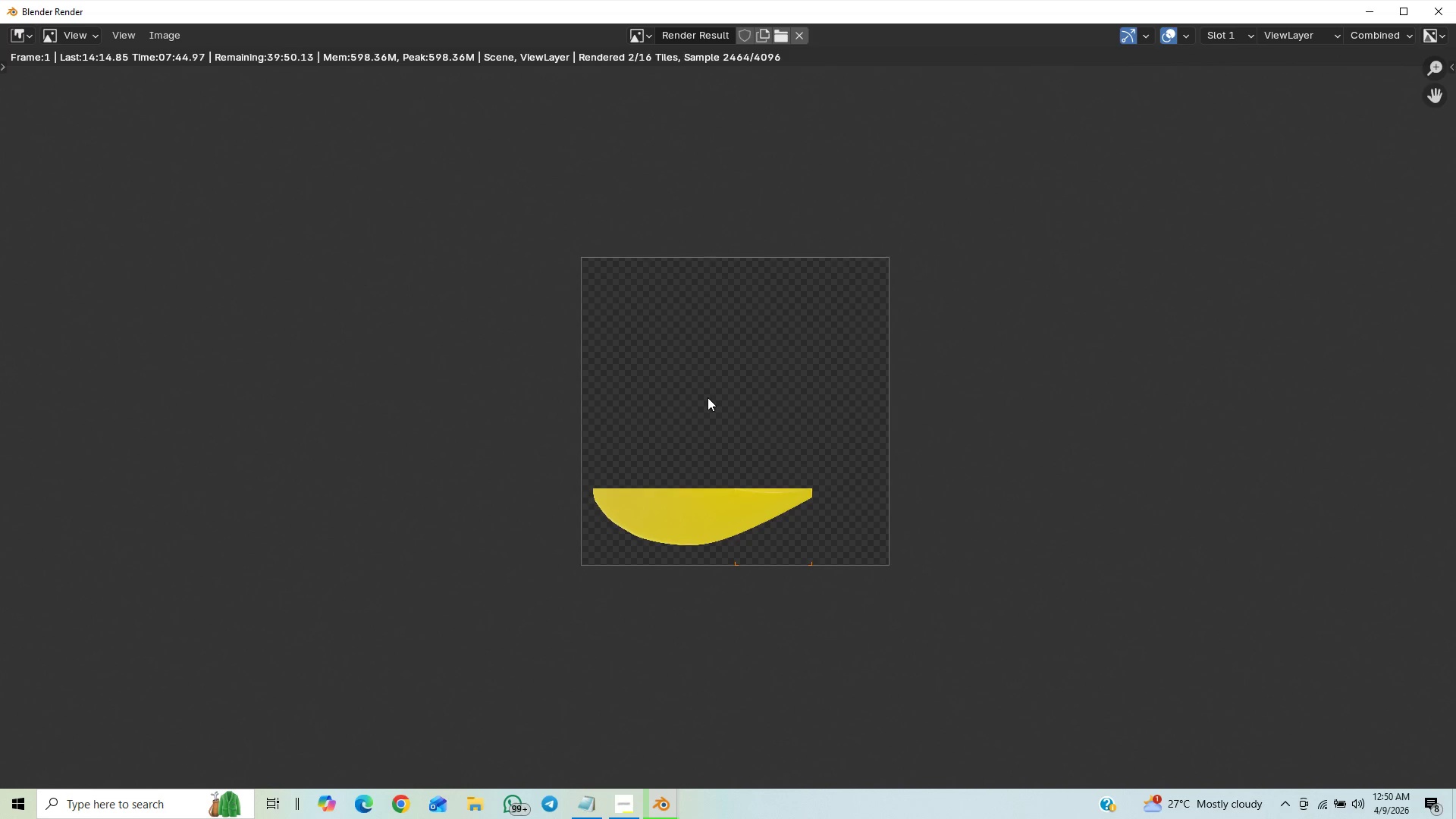 
scroll: coordinate [714, 444], scroll_direction: up, amount: 3.0
 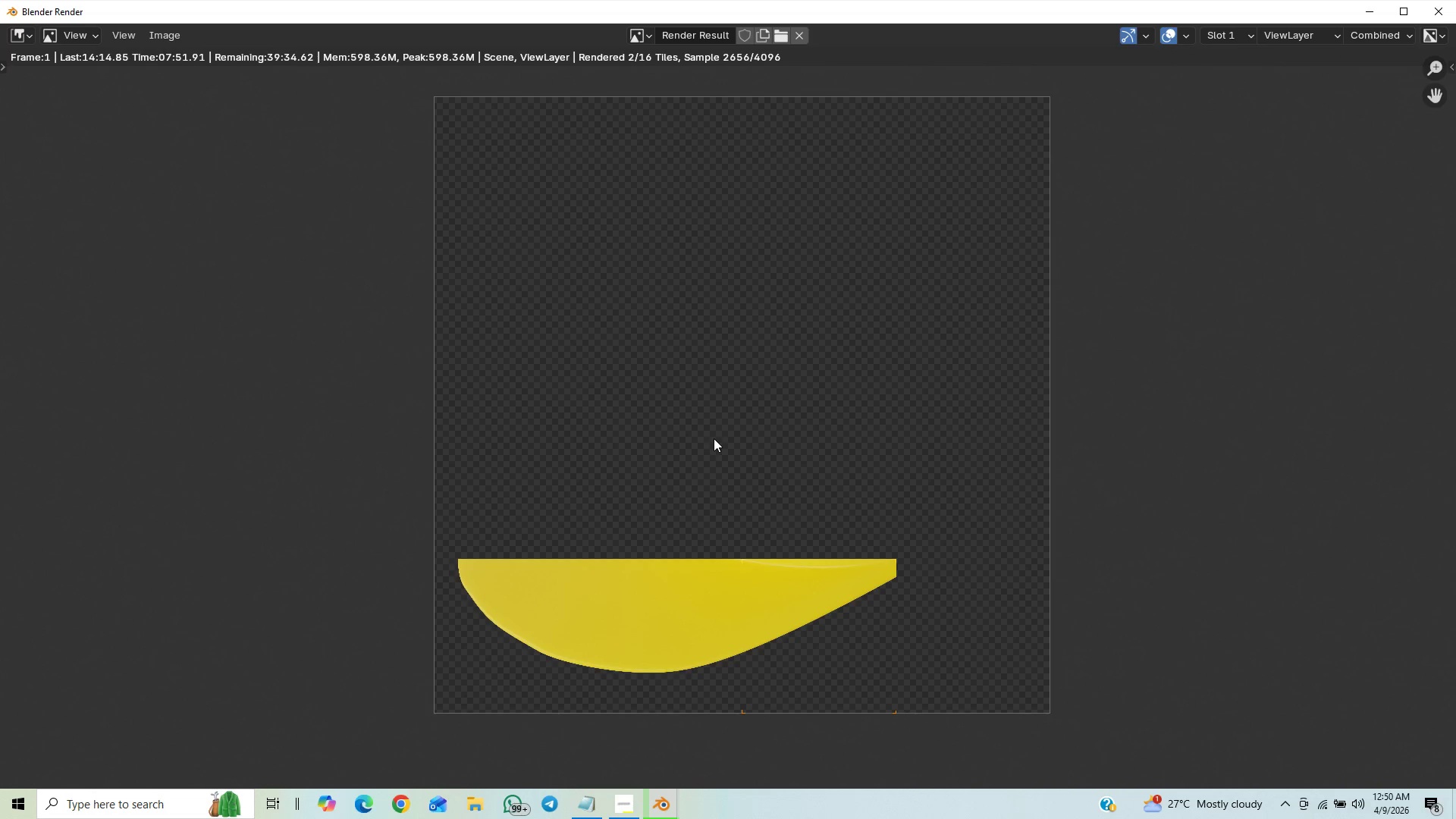 
scroll: coordinate [714, 453], scroll_direction: down, amount: 8.0
 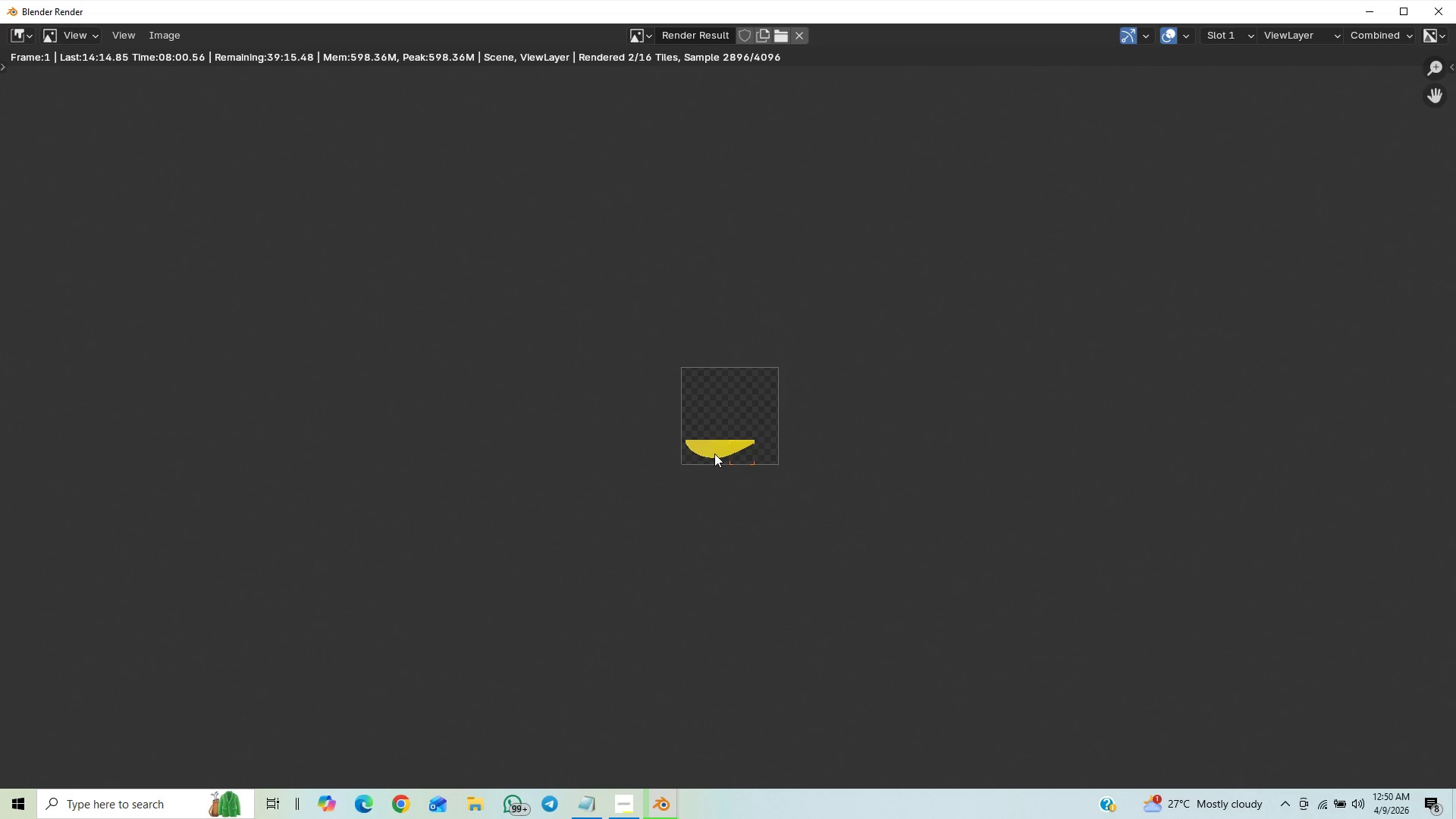 
scroll: coordinate [714, 453], scroll_direction: up, amount: 2.0
 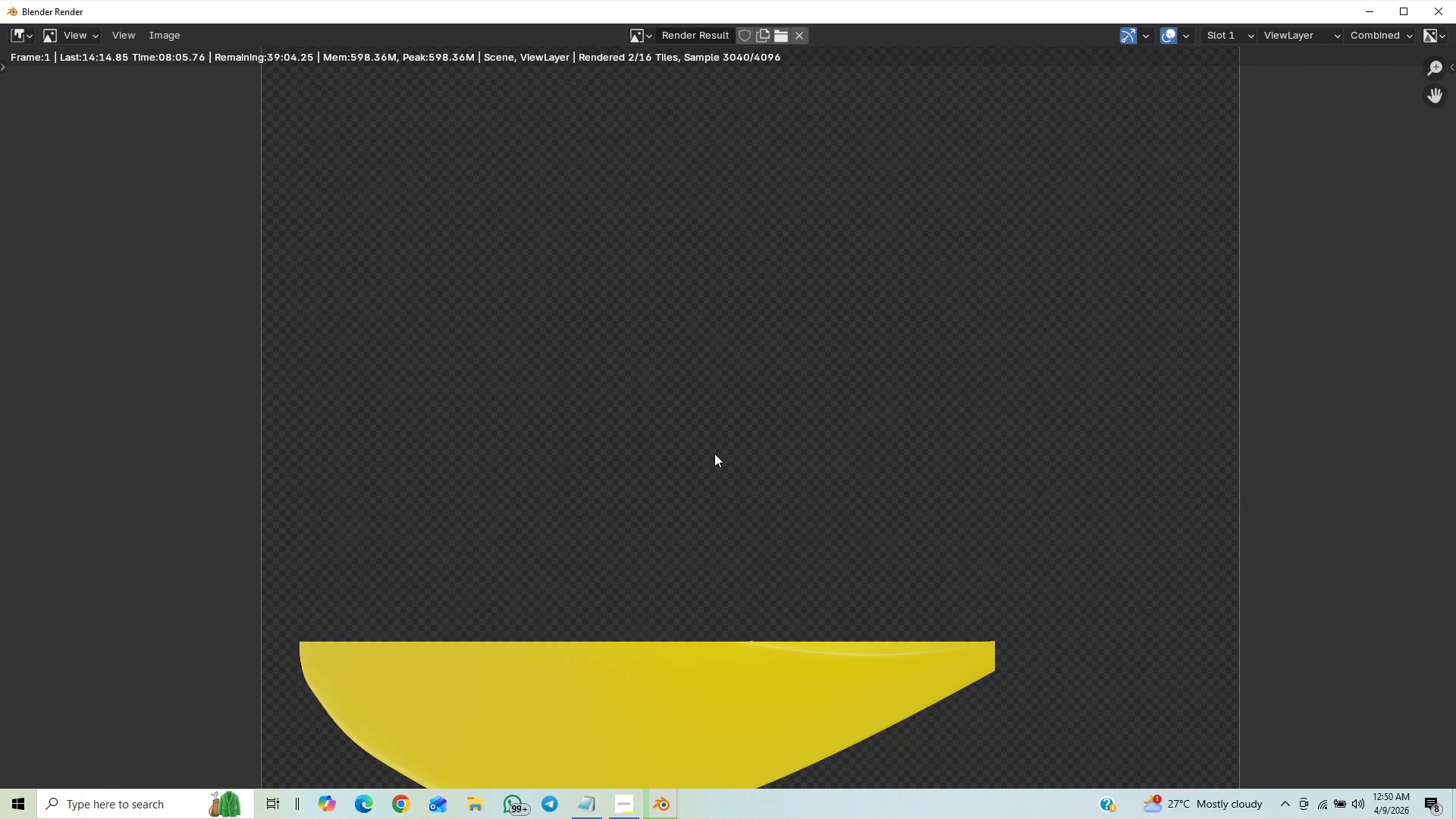 
scroll: coordinate [714, 453], scroll_direction: down, amount: 3.0
 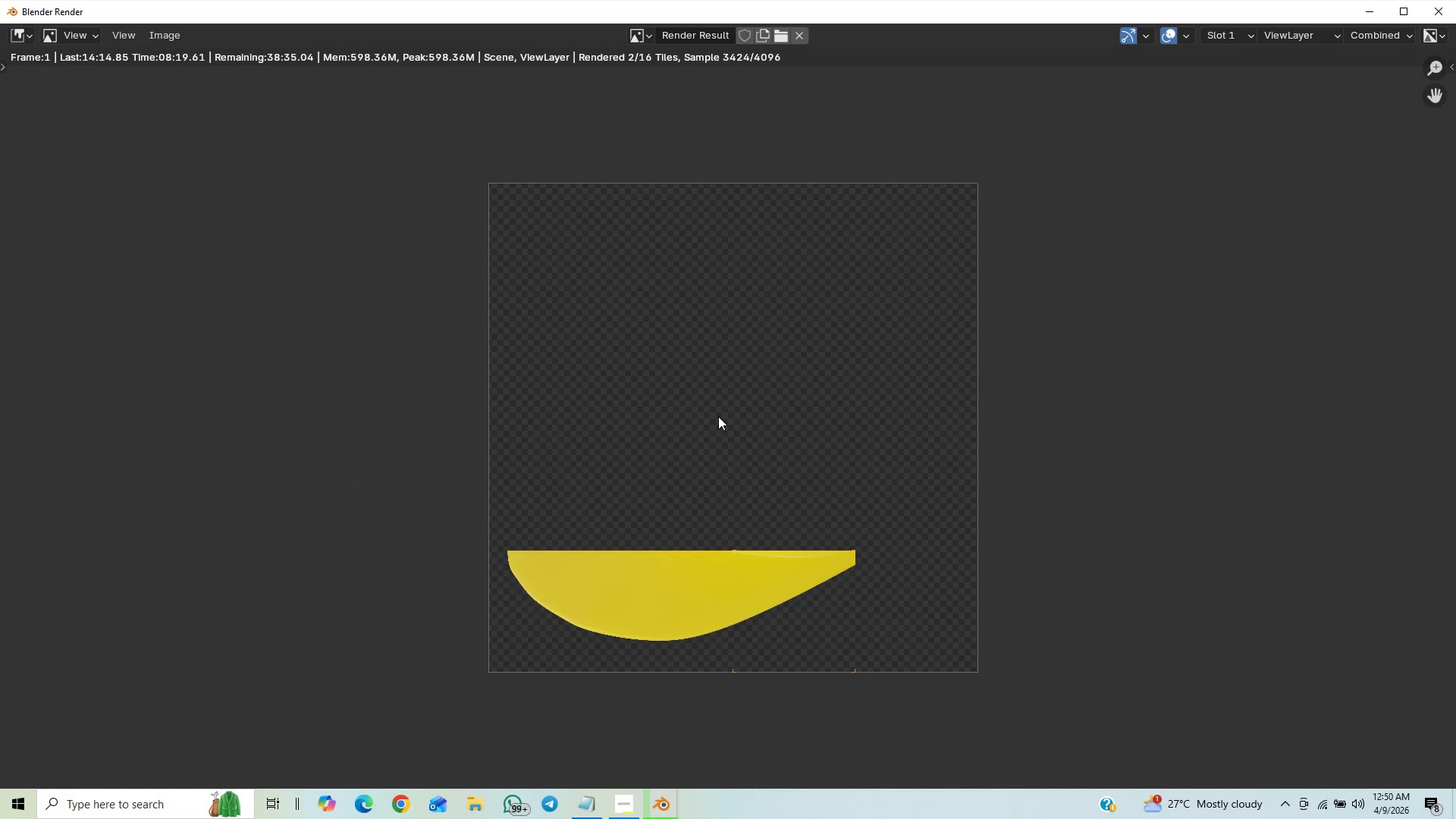 
wait(17.14)
 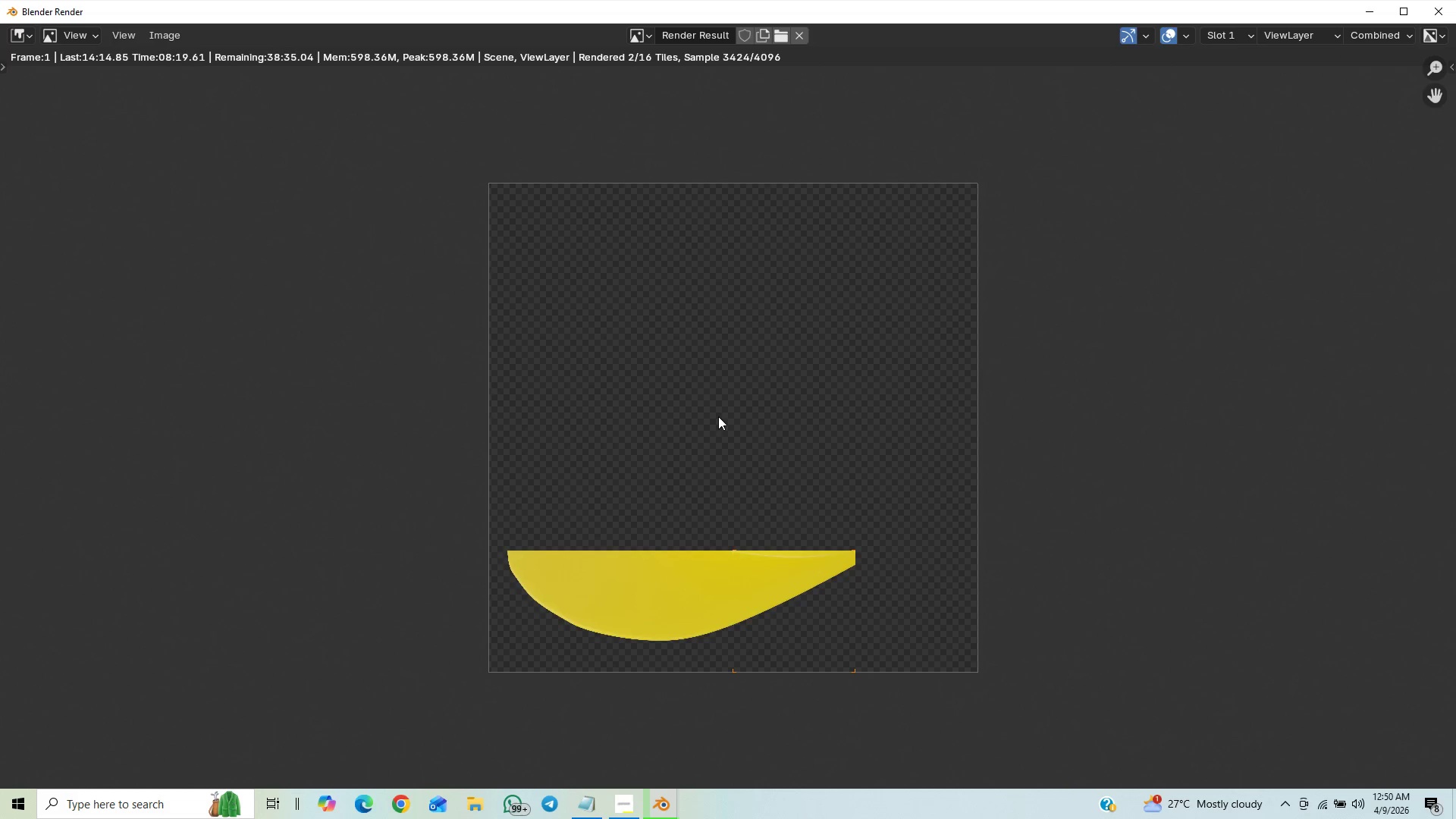 
scroll: coordinate [681, 410], scroll_direction: up, amount: 1.0
 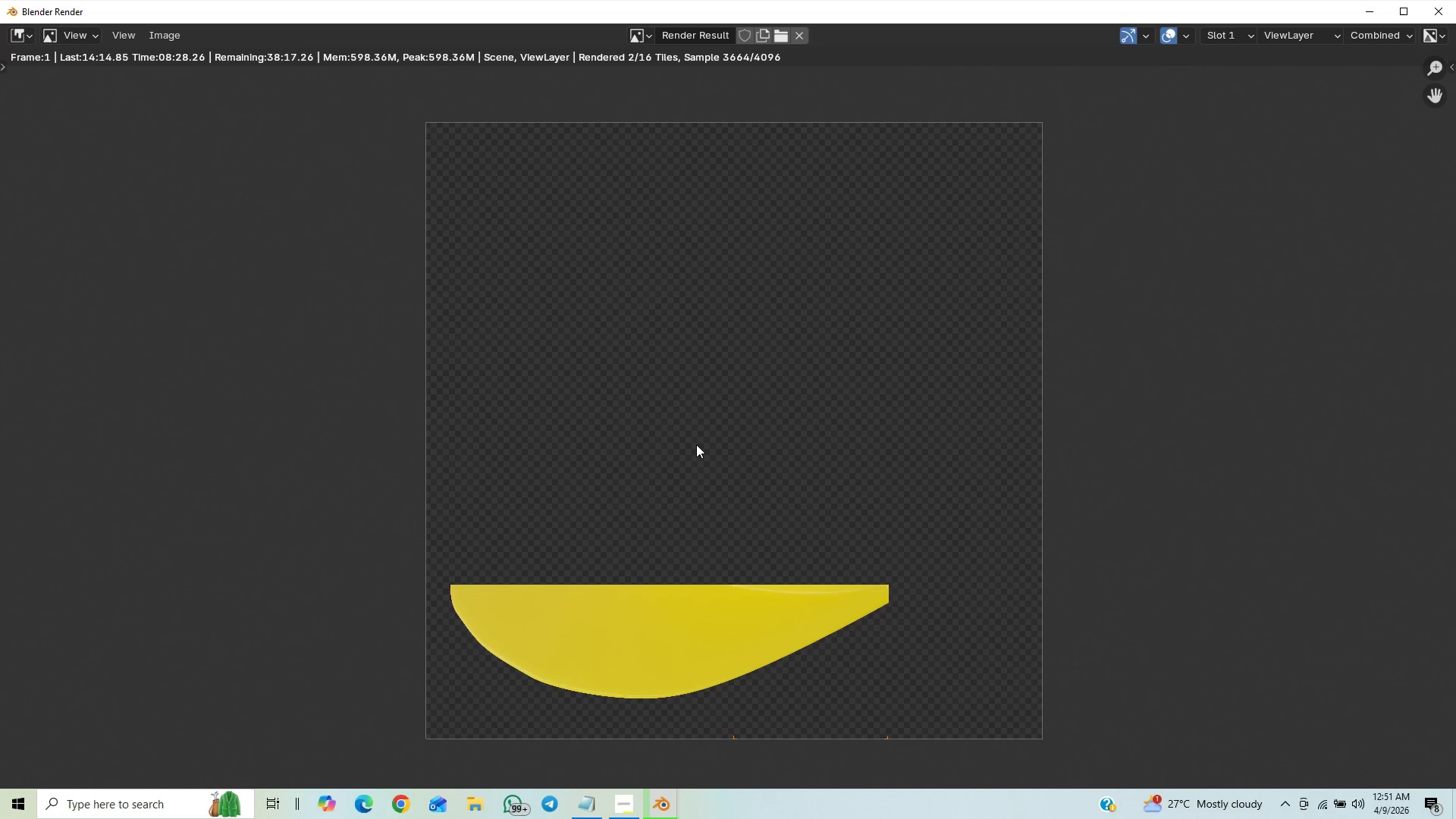 
scroll: coordinate [698, 405], scroll_direction: down, amount: 10.0
 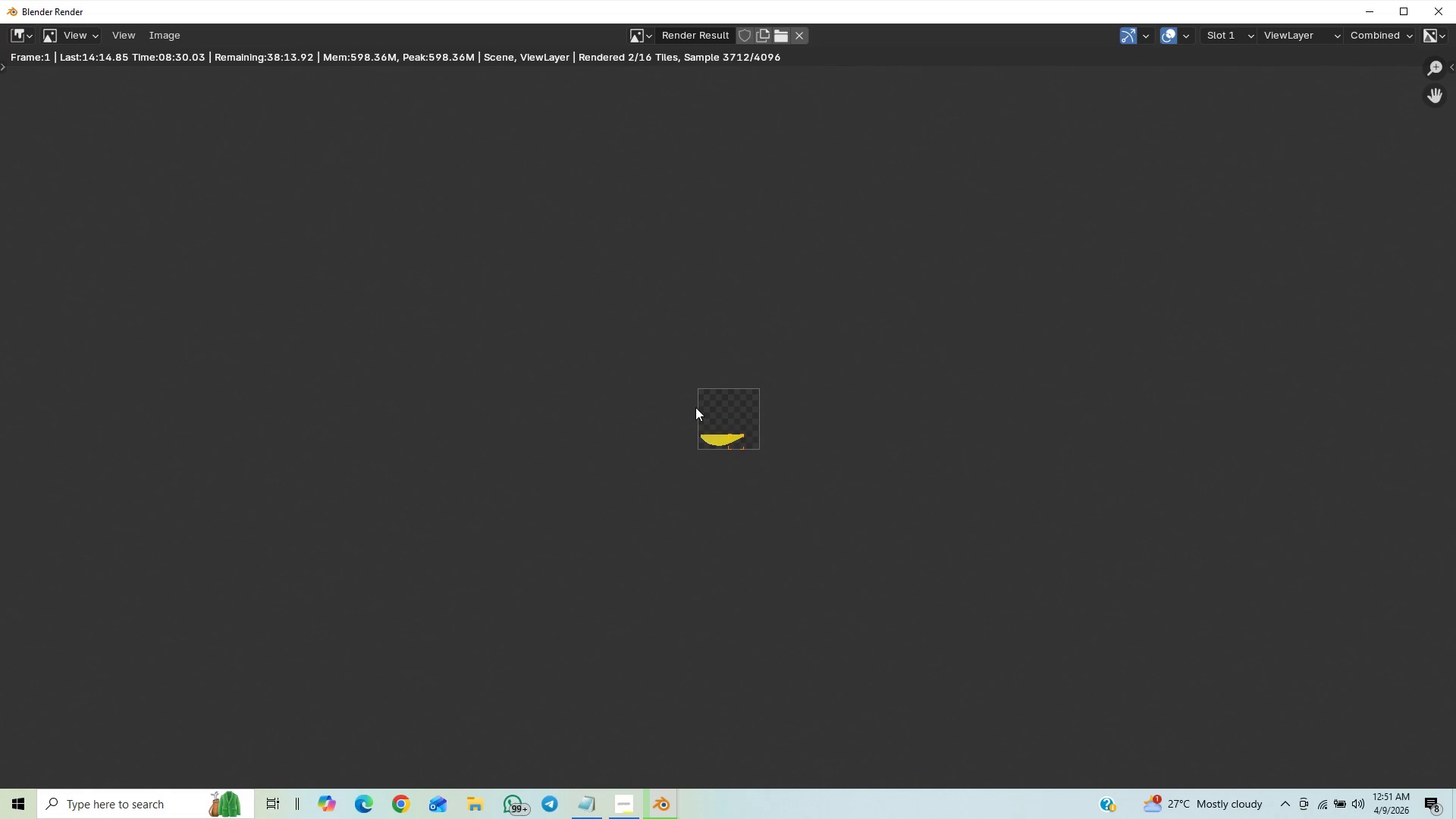 
scroll: coordinate [707, 400], scroll_direction: up, amount: 12.0
 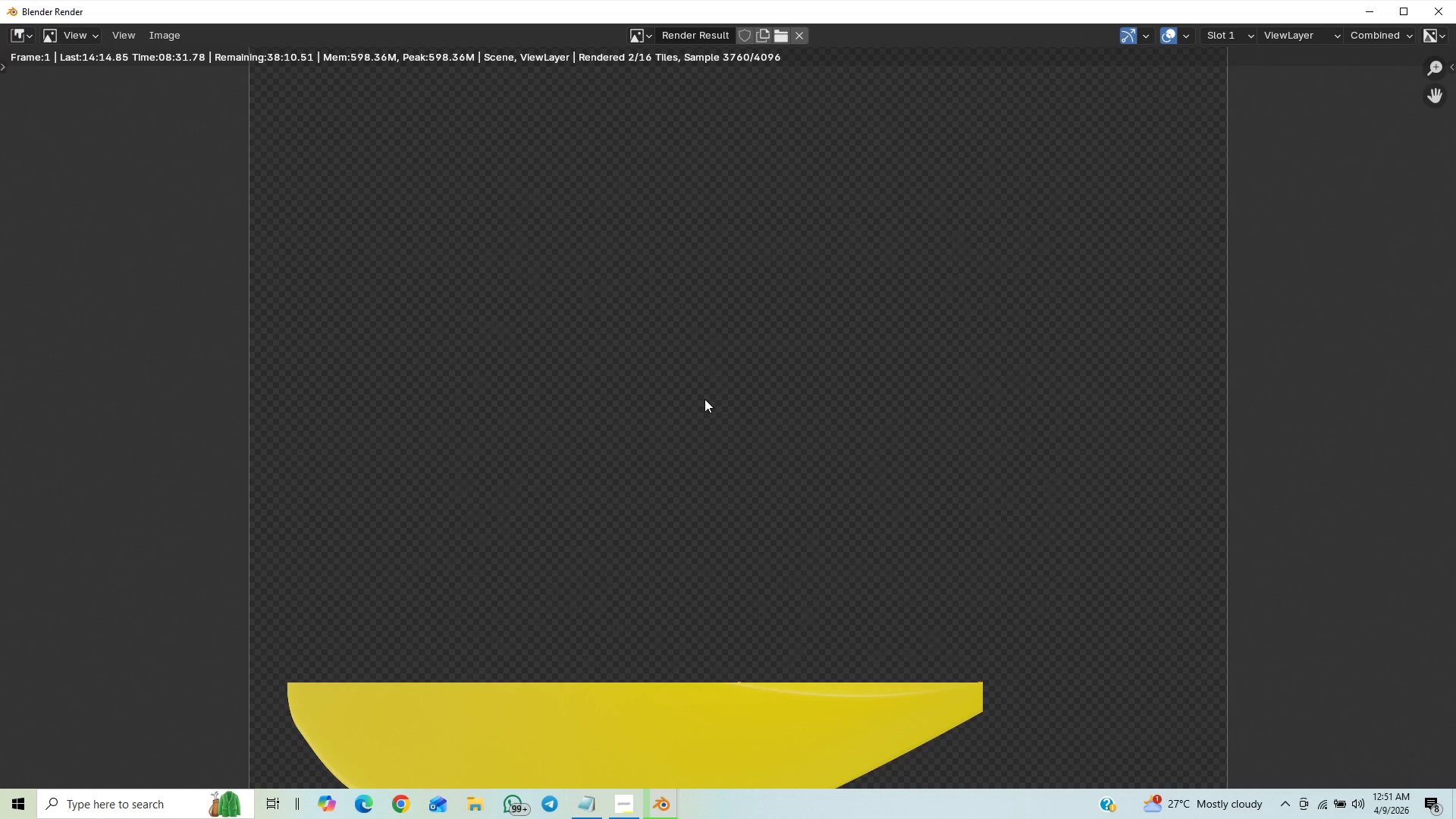 
scroll: coordinate [720, 376], scroll_direction: down, amount: 2.0
 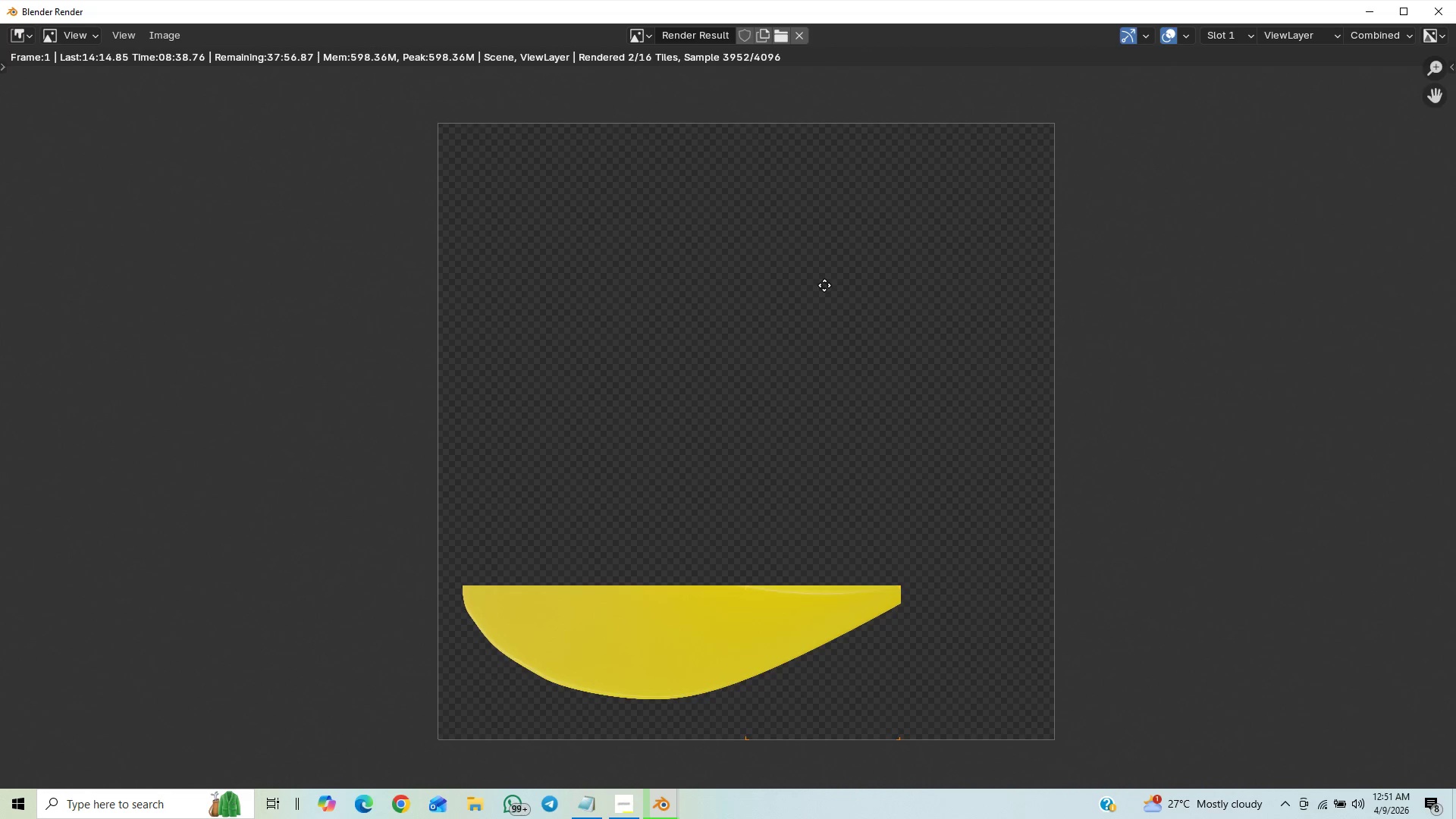 
wait(8.39)
 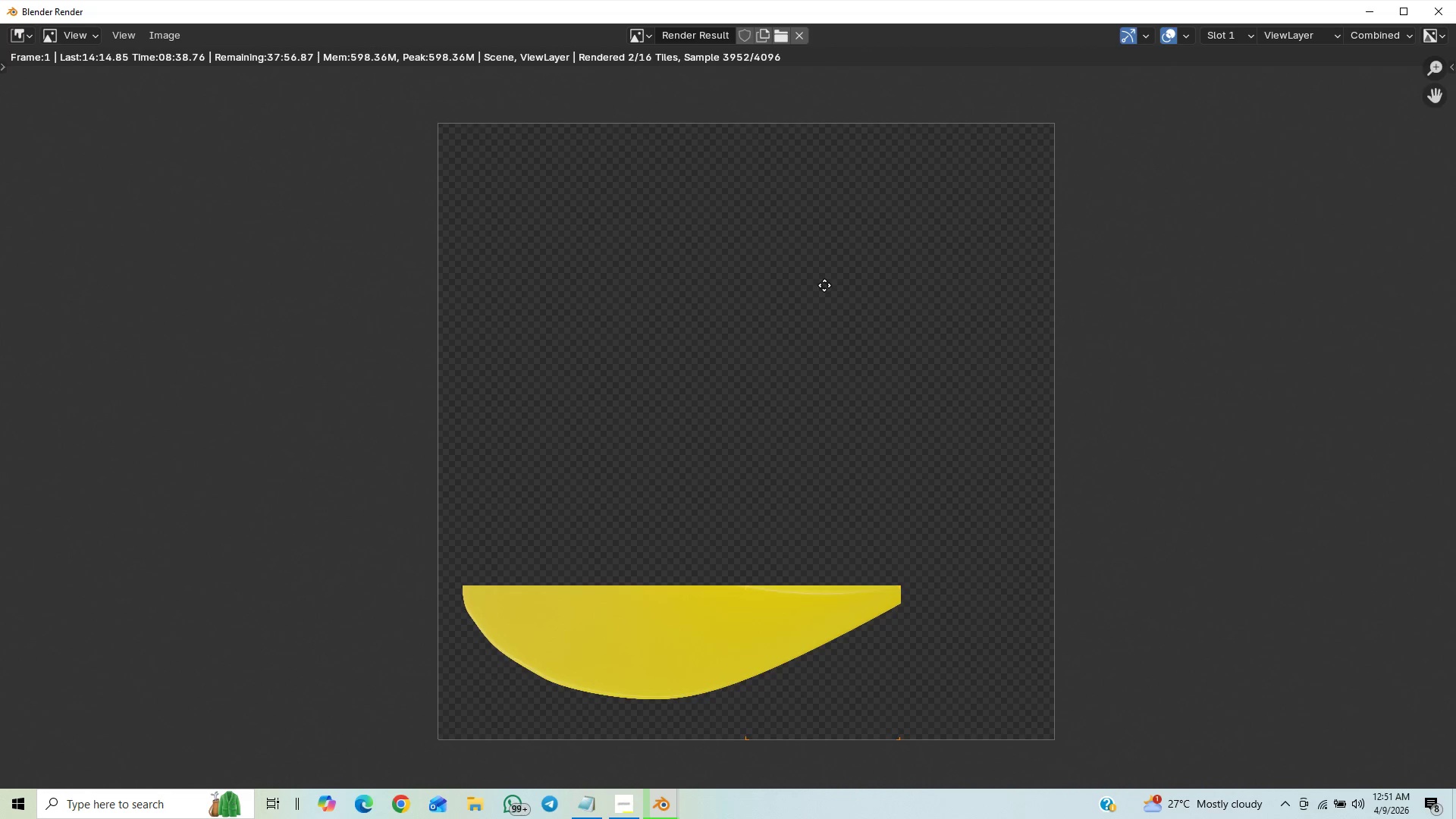 
scroll: coordinate [876, 257], scroll_direction: down, amount: 2.0
 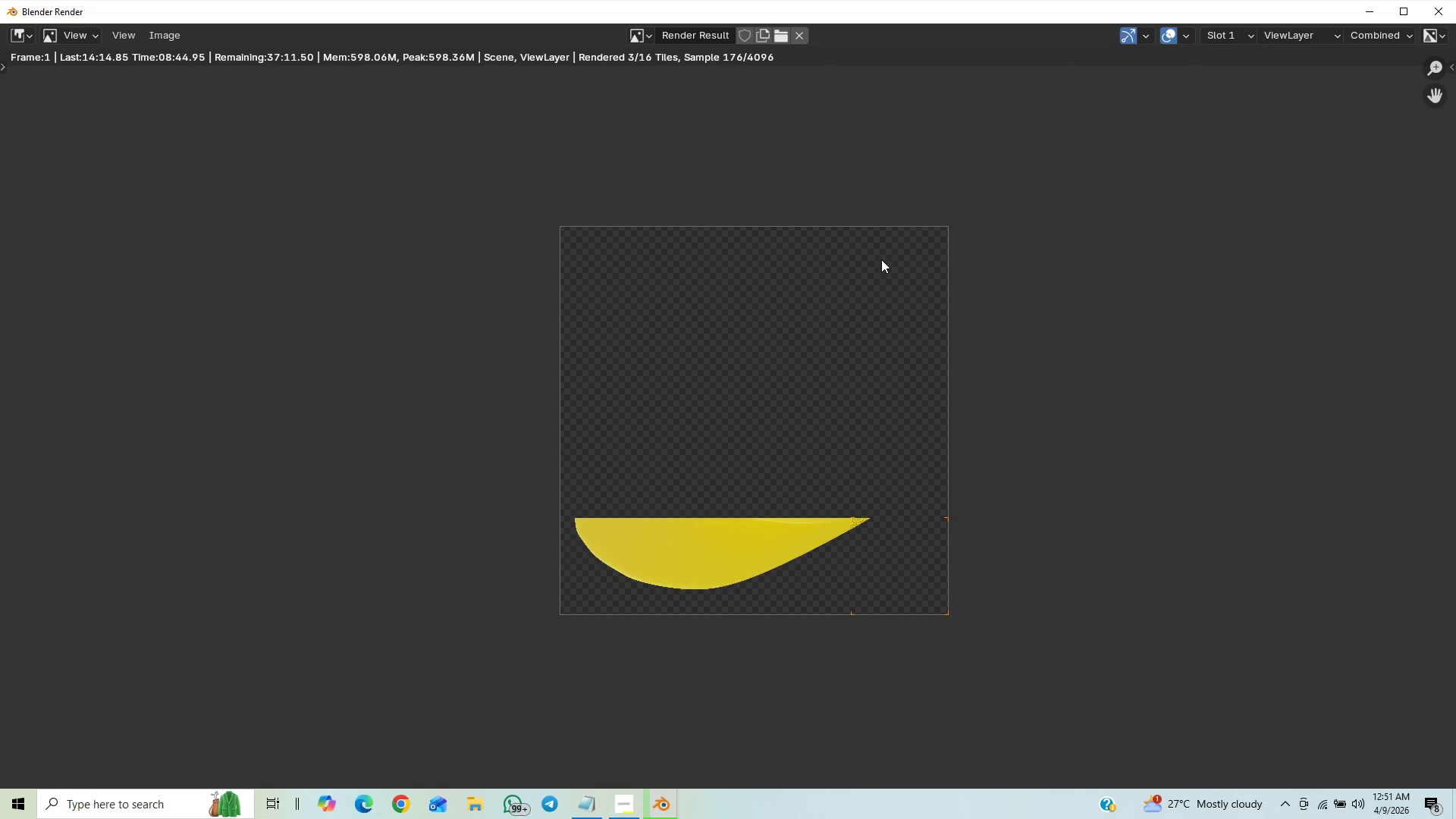 
scroll: coordinate [882, 259], scroll_direction: up, amount: 3.0
 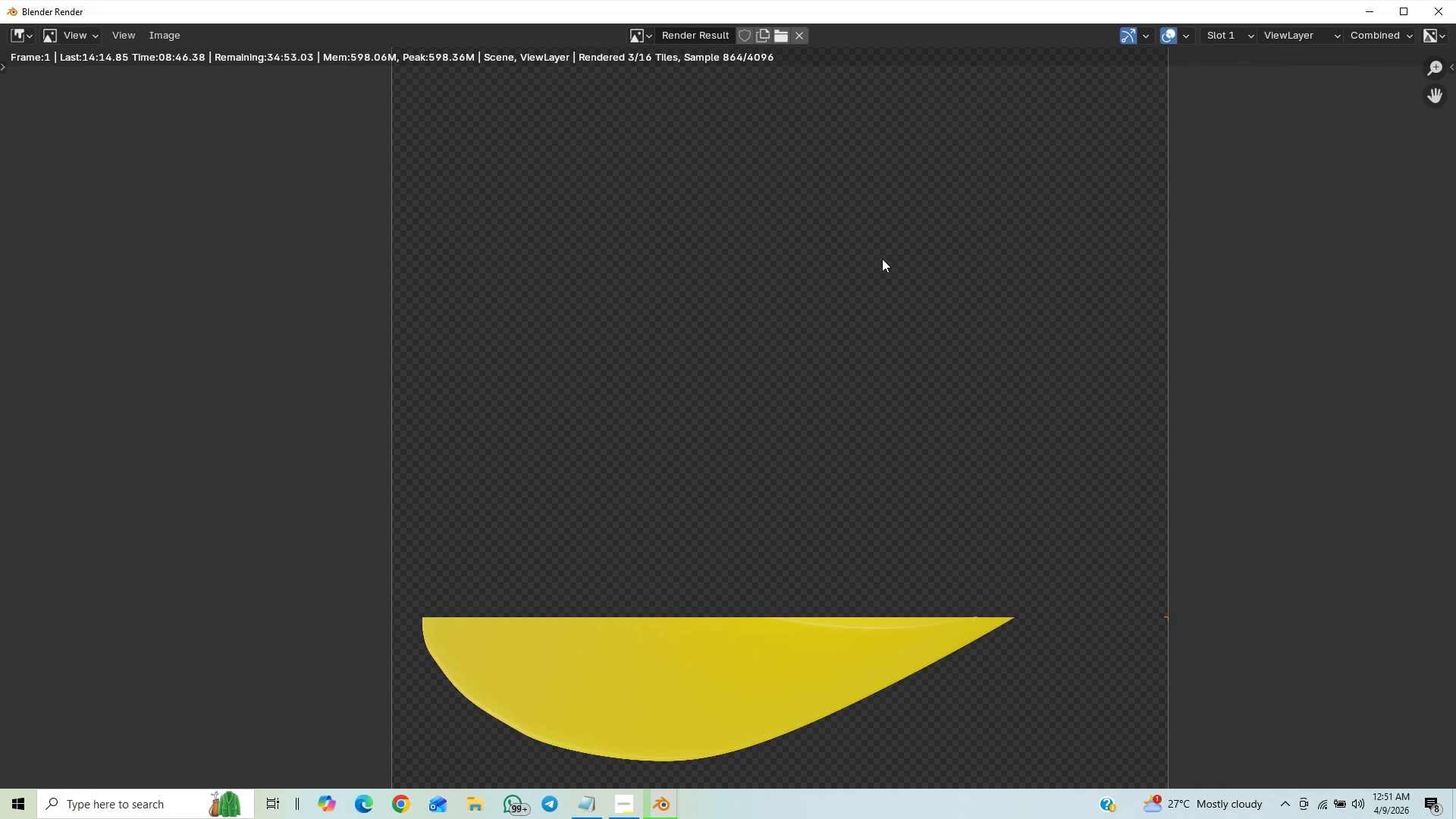 
scroll: coordinate [884, 258], scroll_direction: down, amount: 10.0
 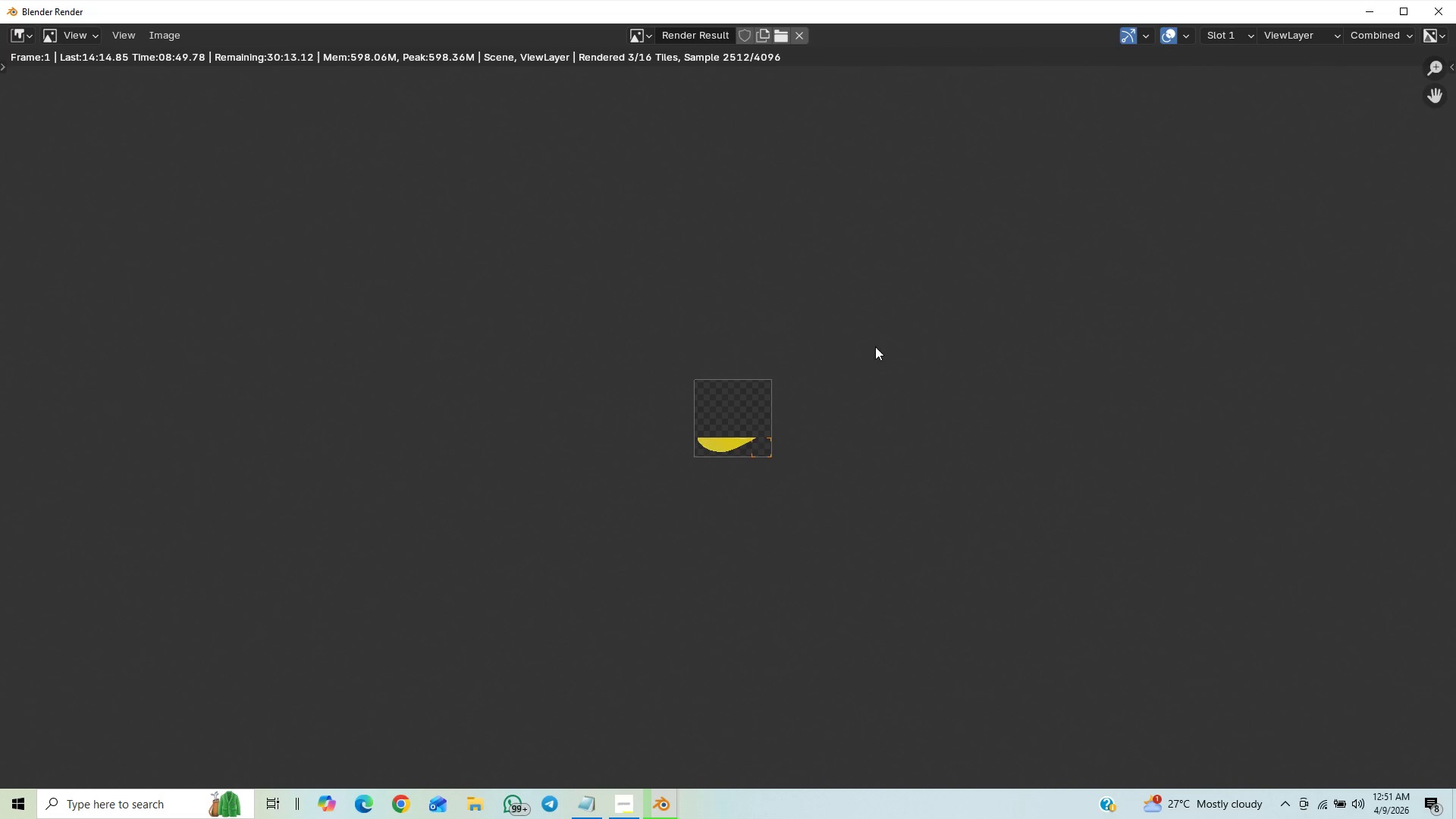 
scroll: coordinate [782, 374], scroll_direction: up, amount: 9.0
 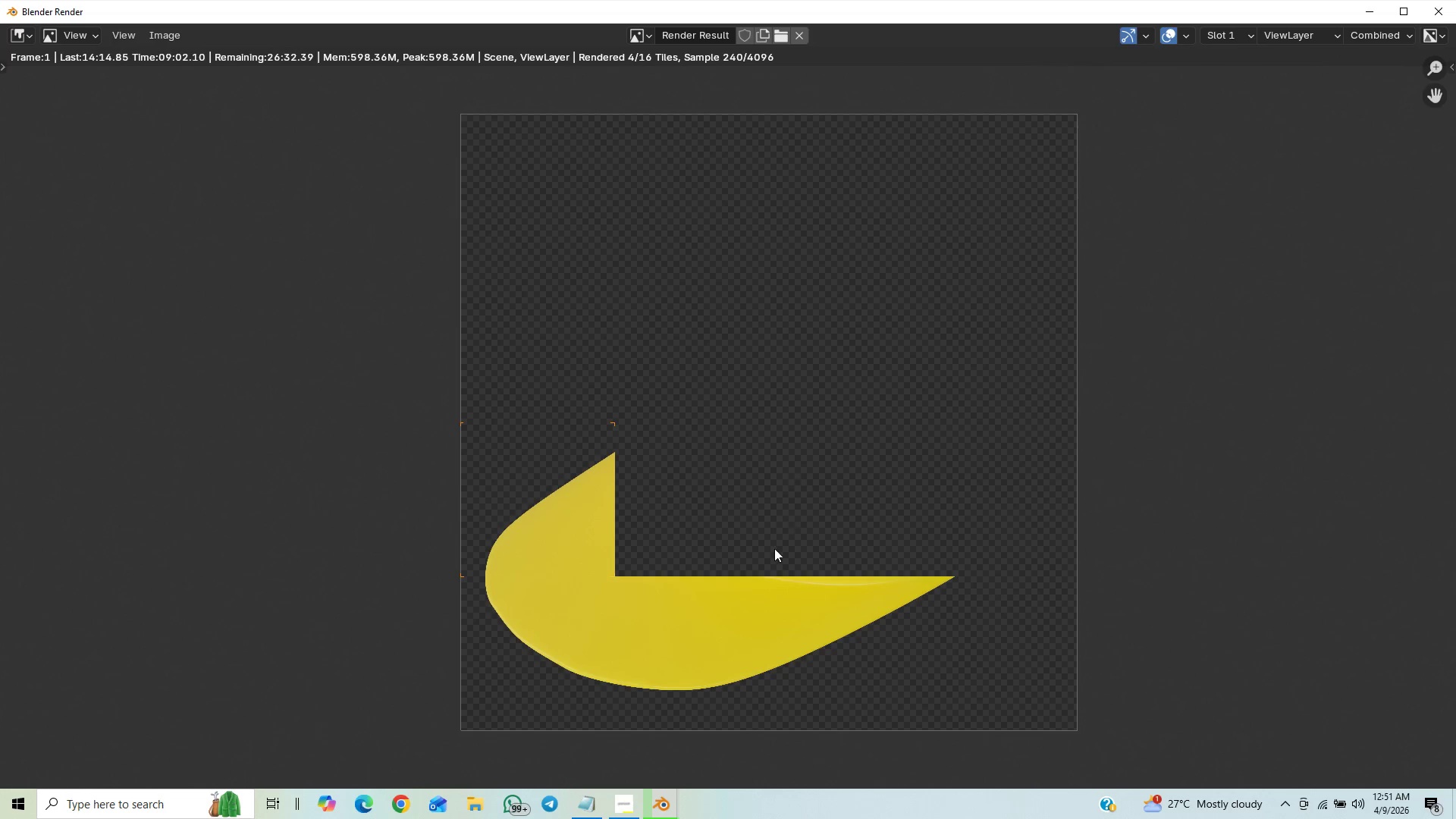 
wait(14.51)
 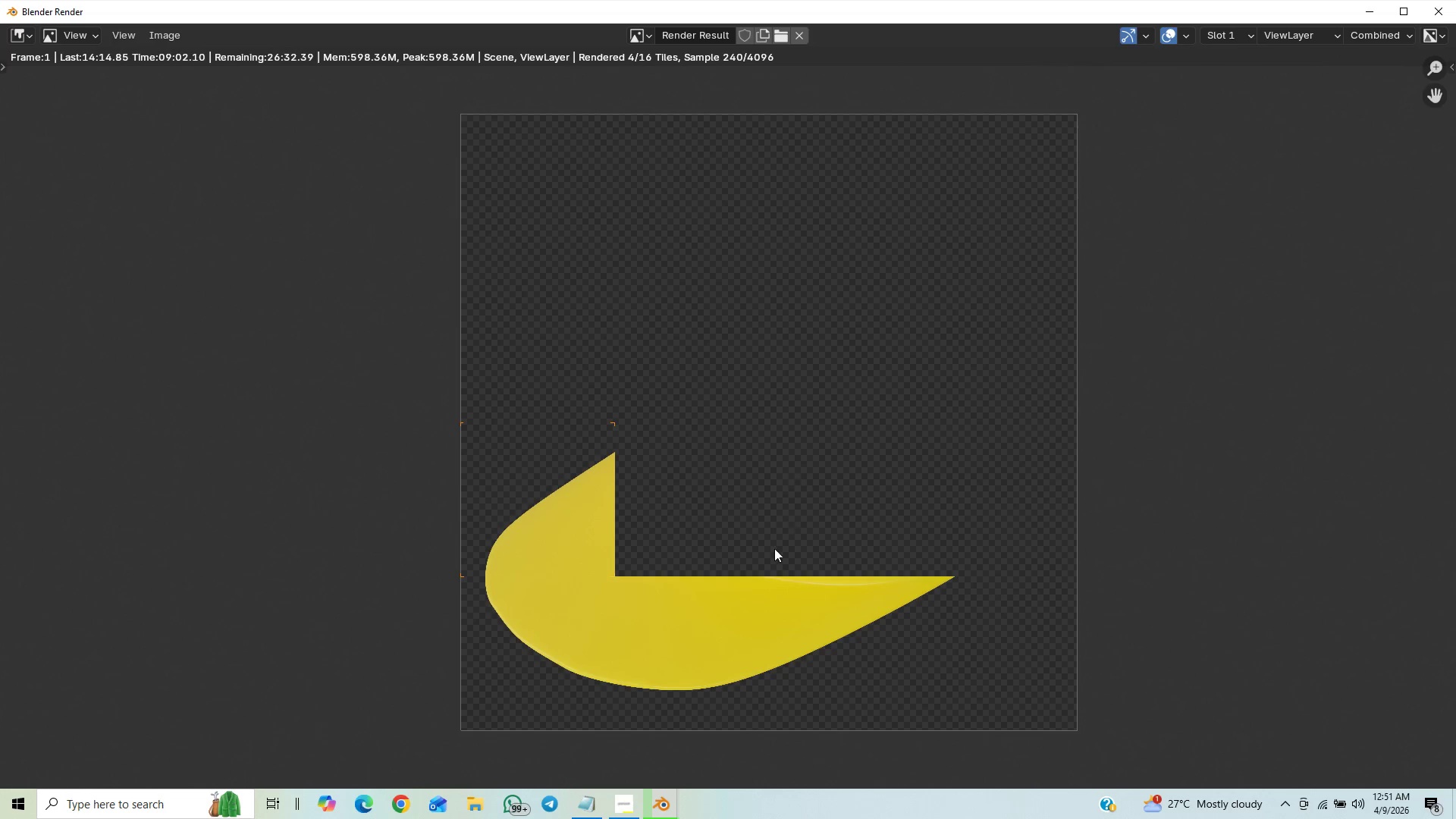 
scroll: coordinate [645, 488], scroll_direction: up, amount: 11.0
 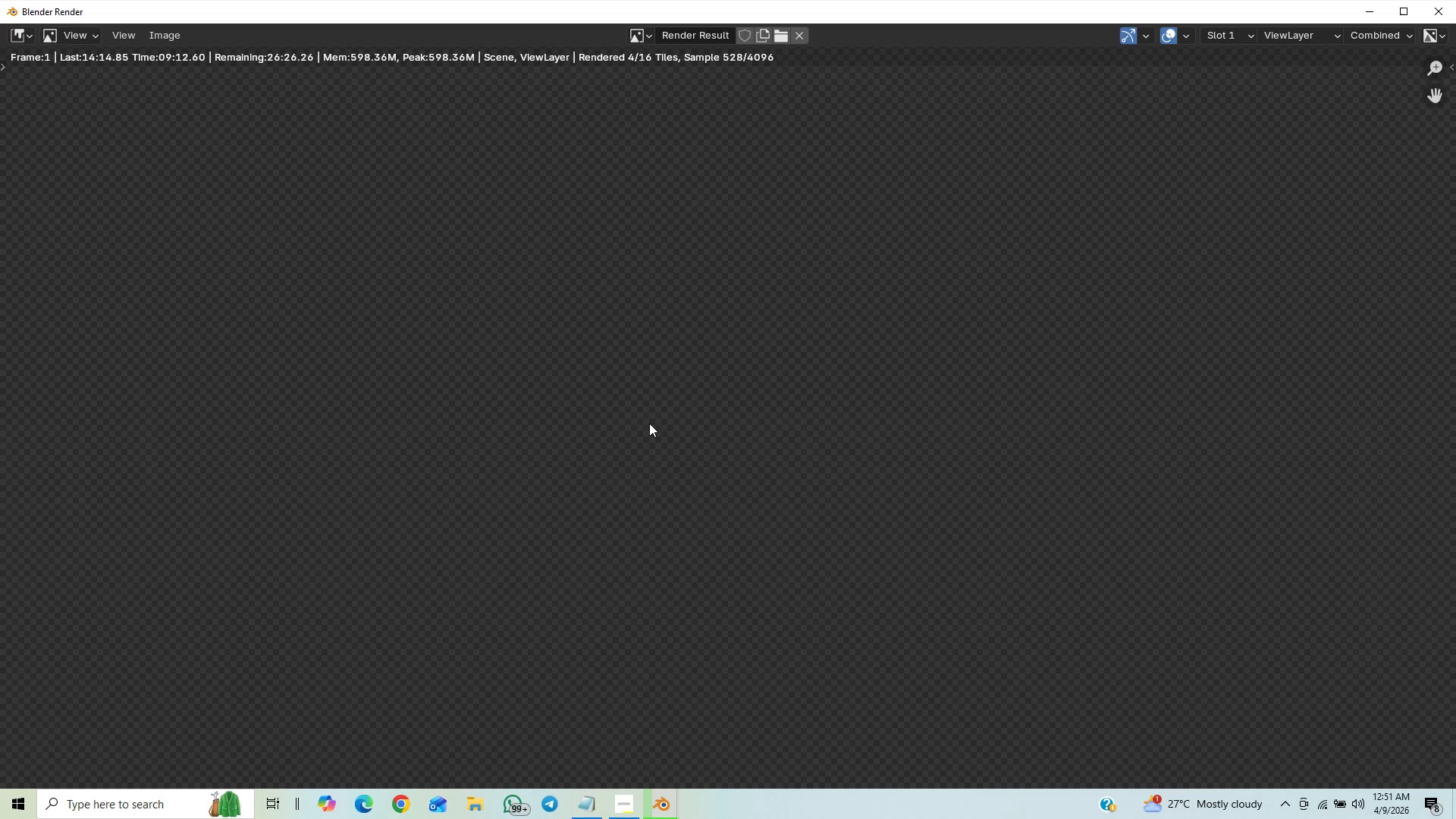 
wait(6.79)
 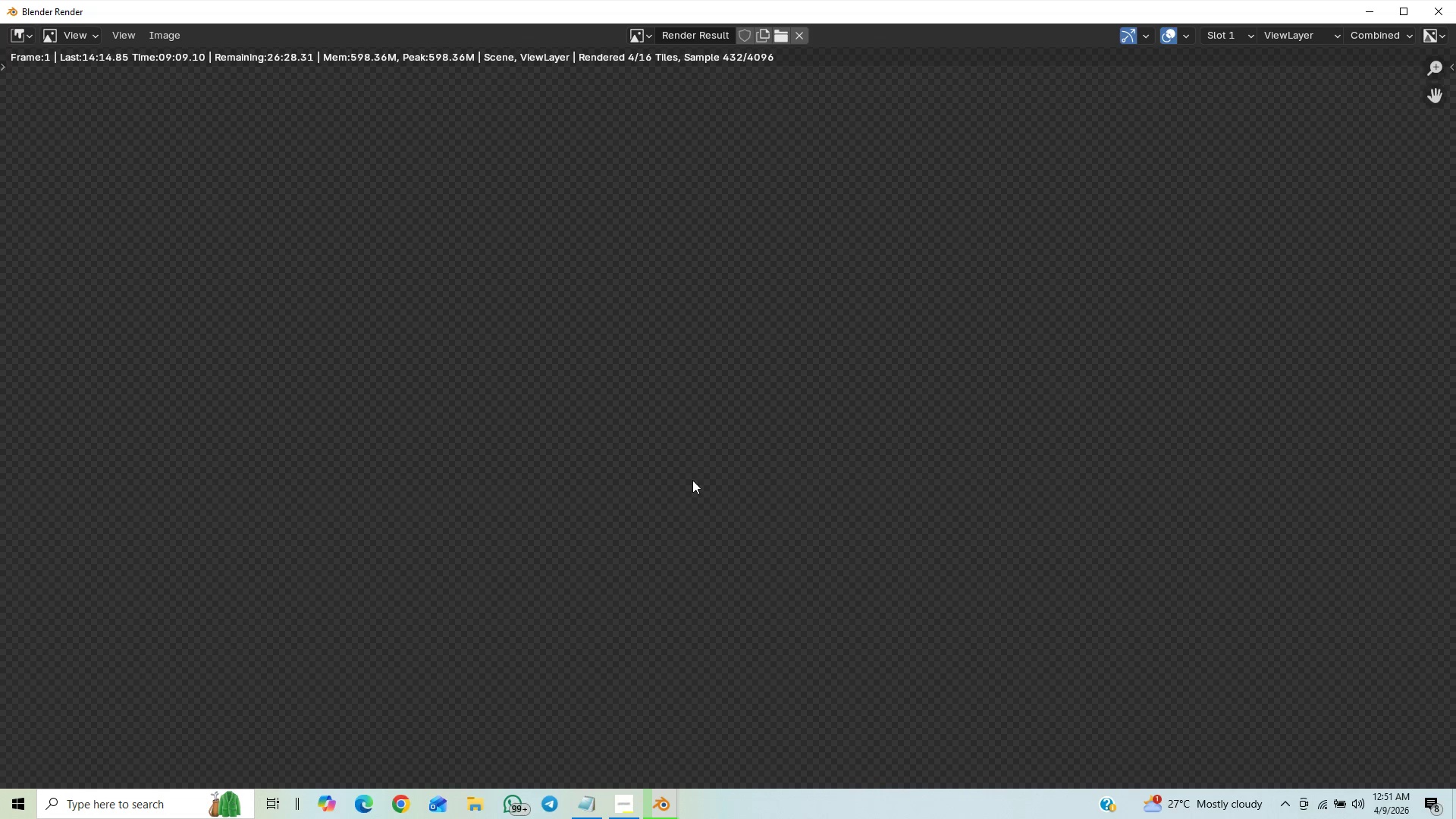 
scroll: coordinate [644, 450], scroll_direction: down, amount: 11.0
 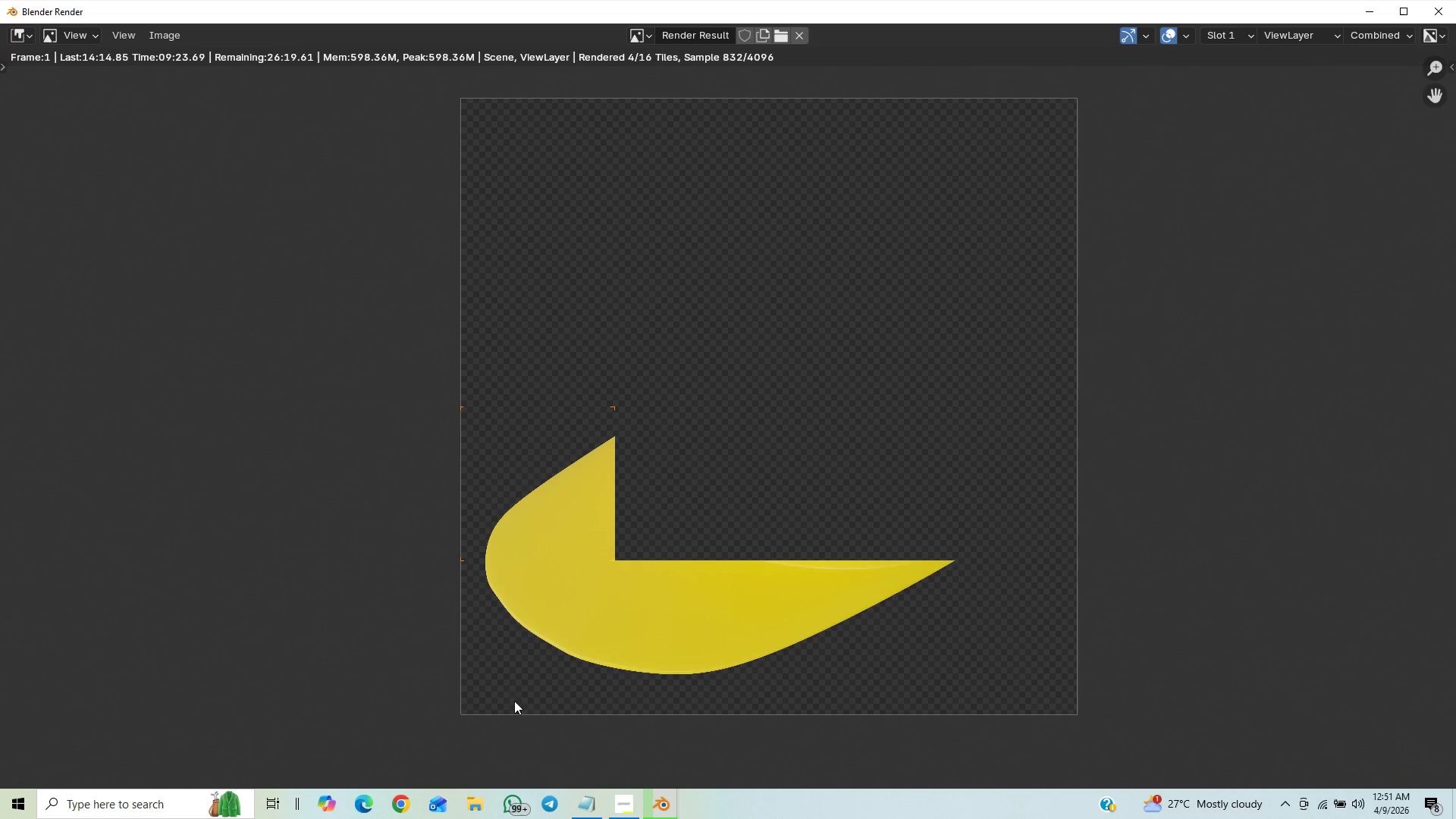 
wait(7.02)
 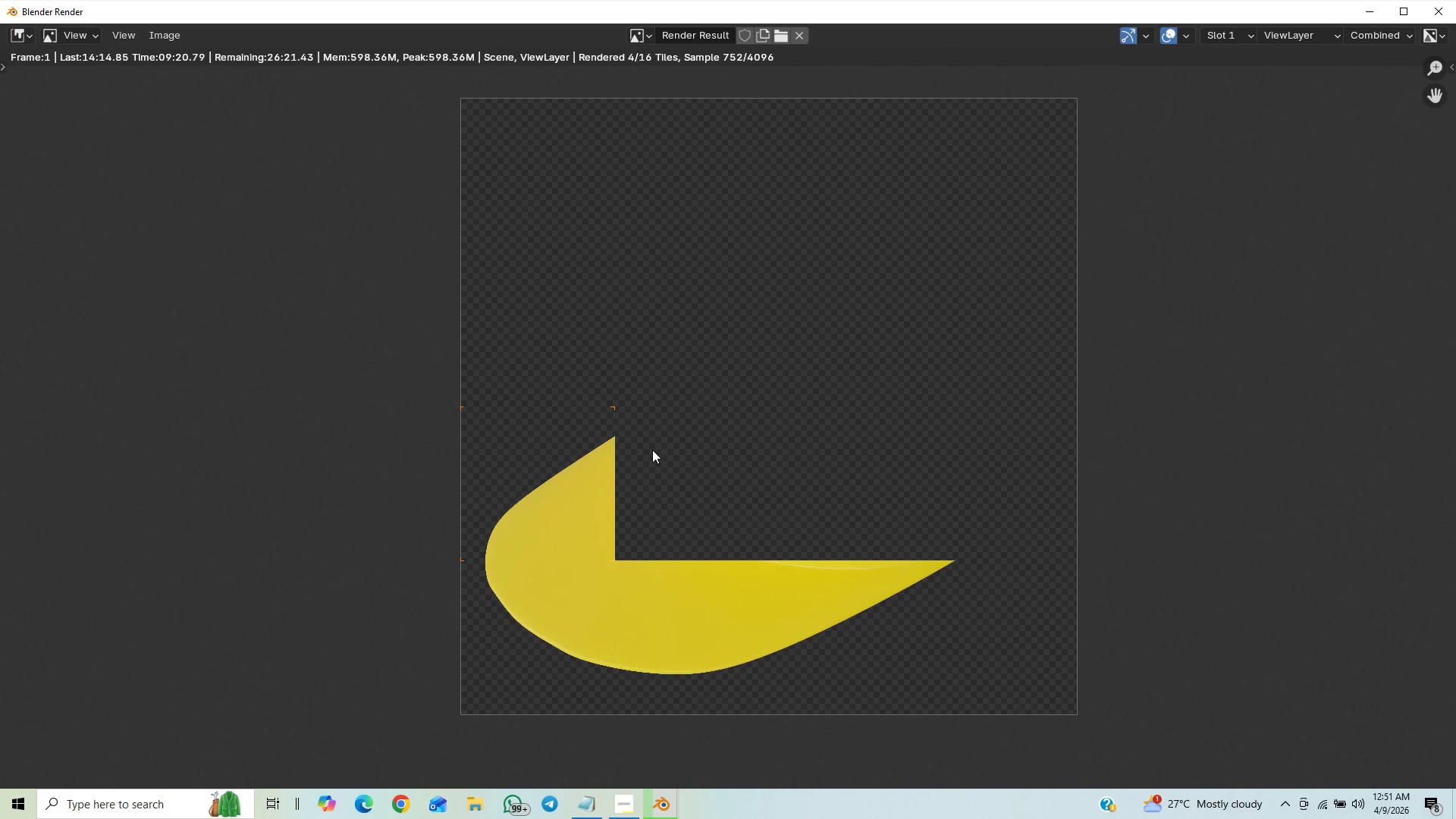 
left_click([614, 806])